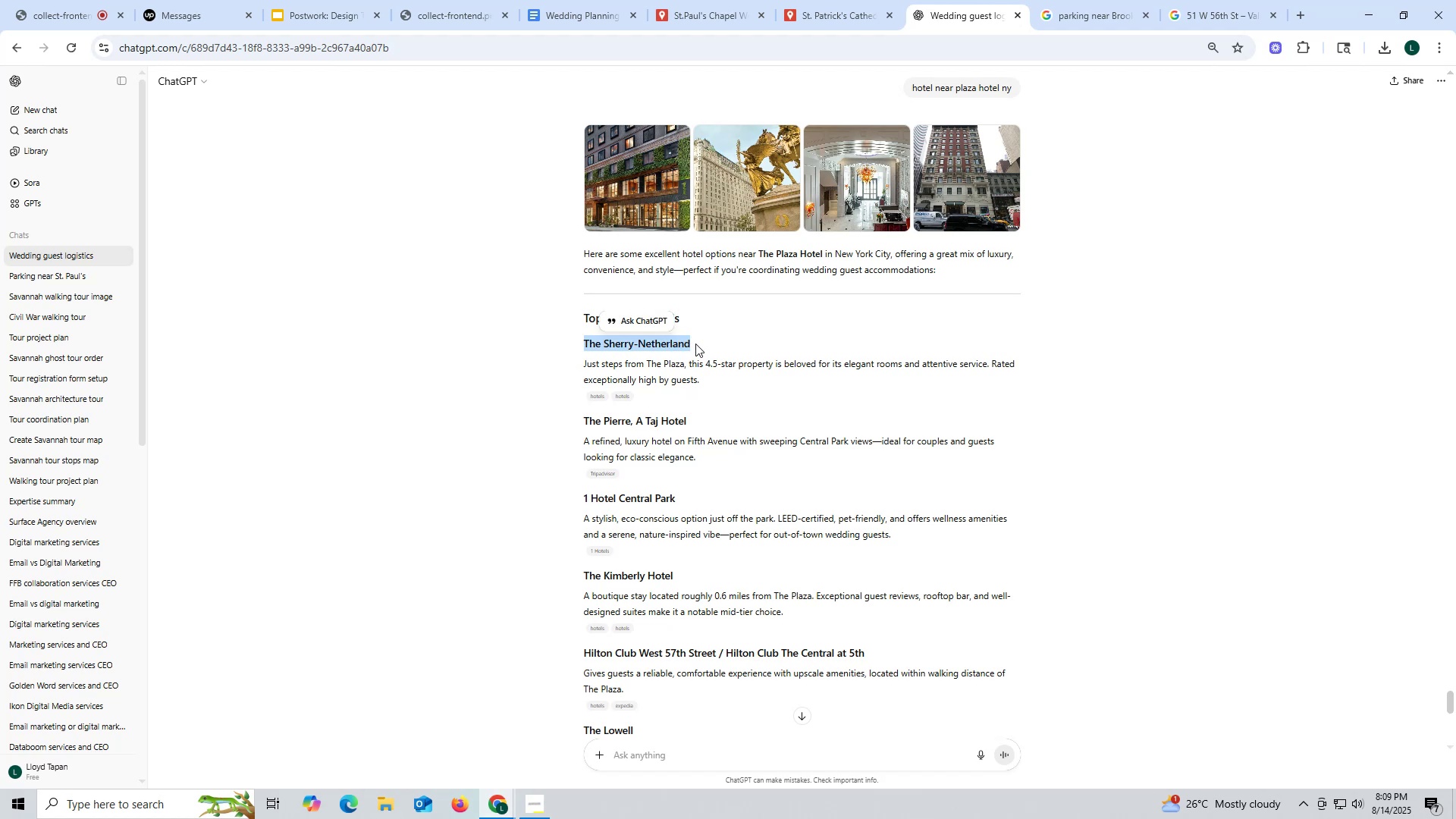 
key(Control+C)
 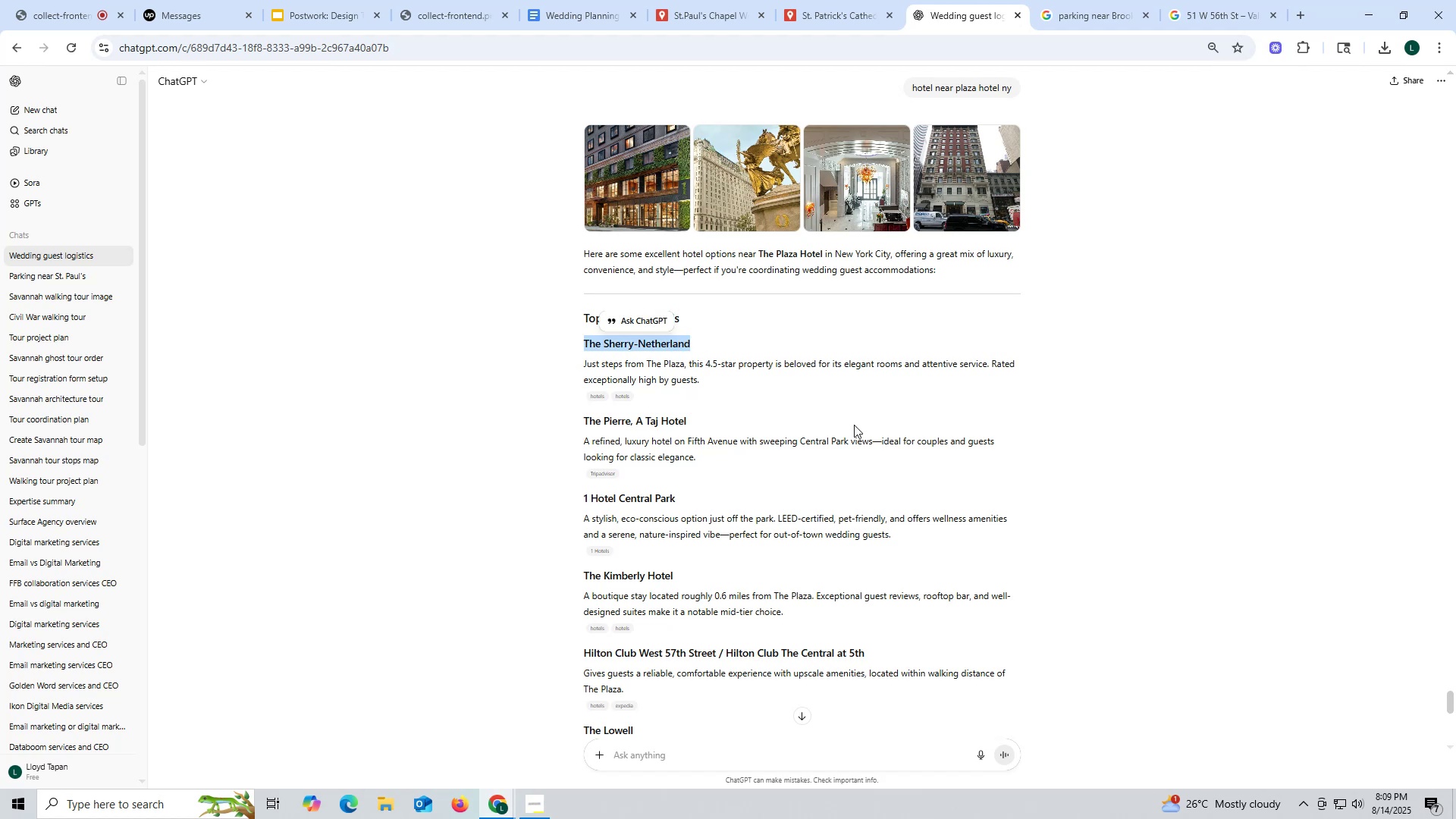 
scroll: coordinate [860, 429], scroll_direction: down, amount: 5.0
 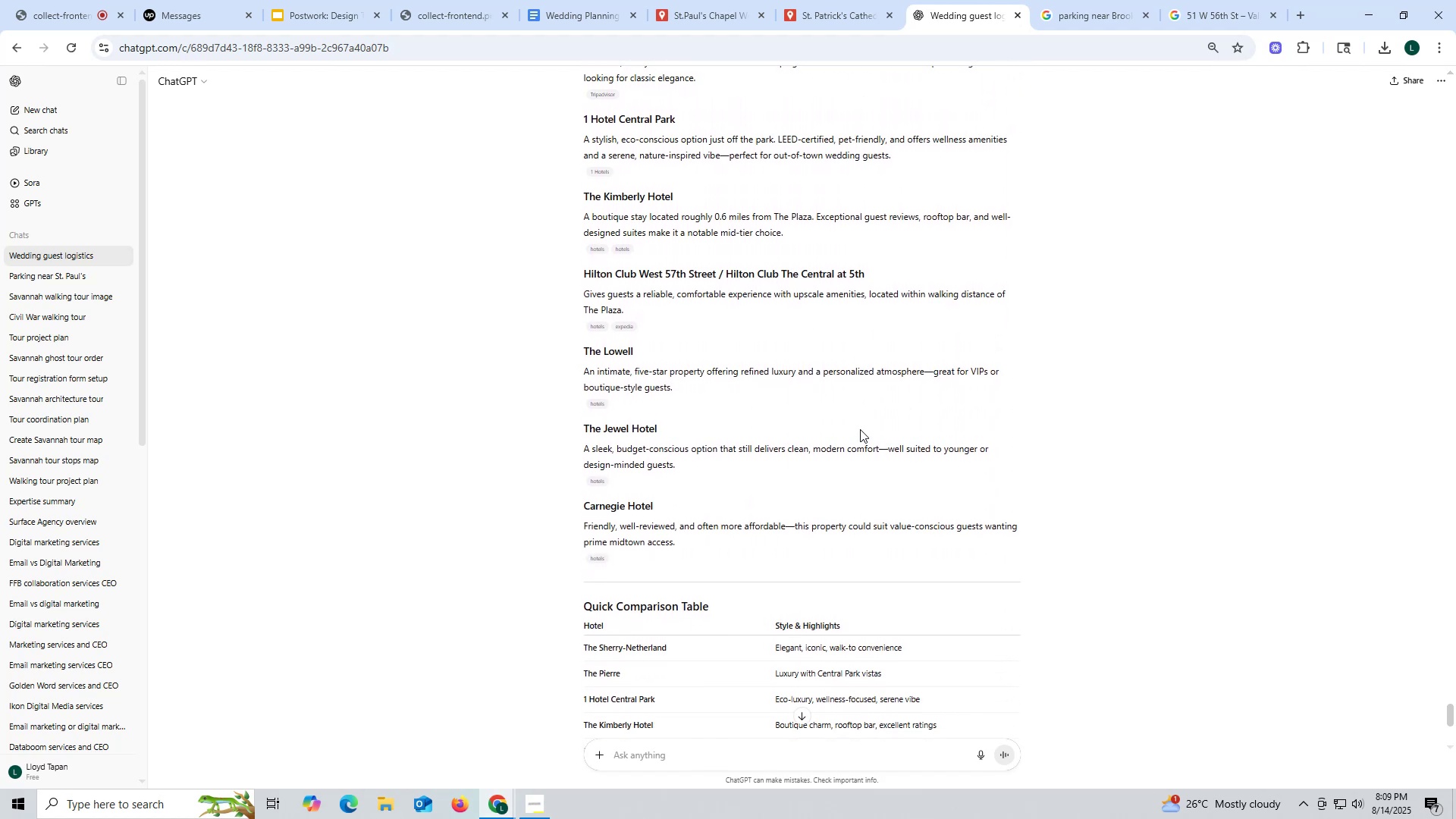 
scroll: coordinate [860, 429], scroll_direction: up, amount: 3.0
 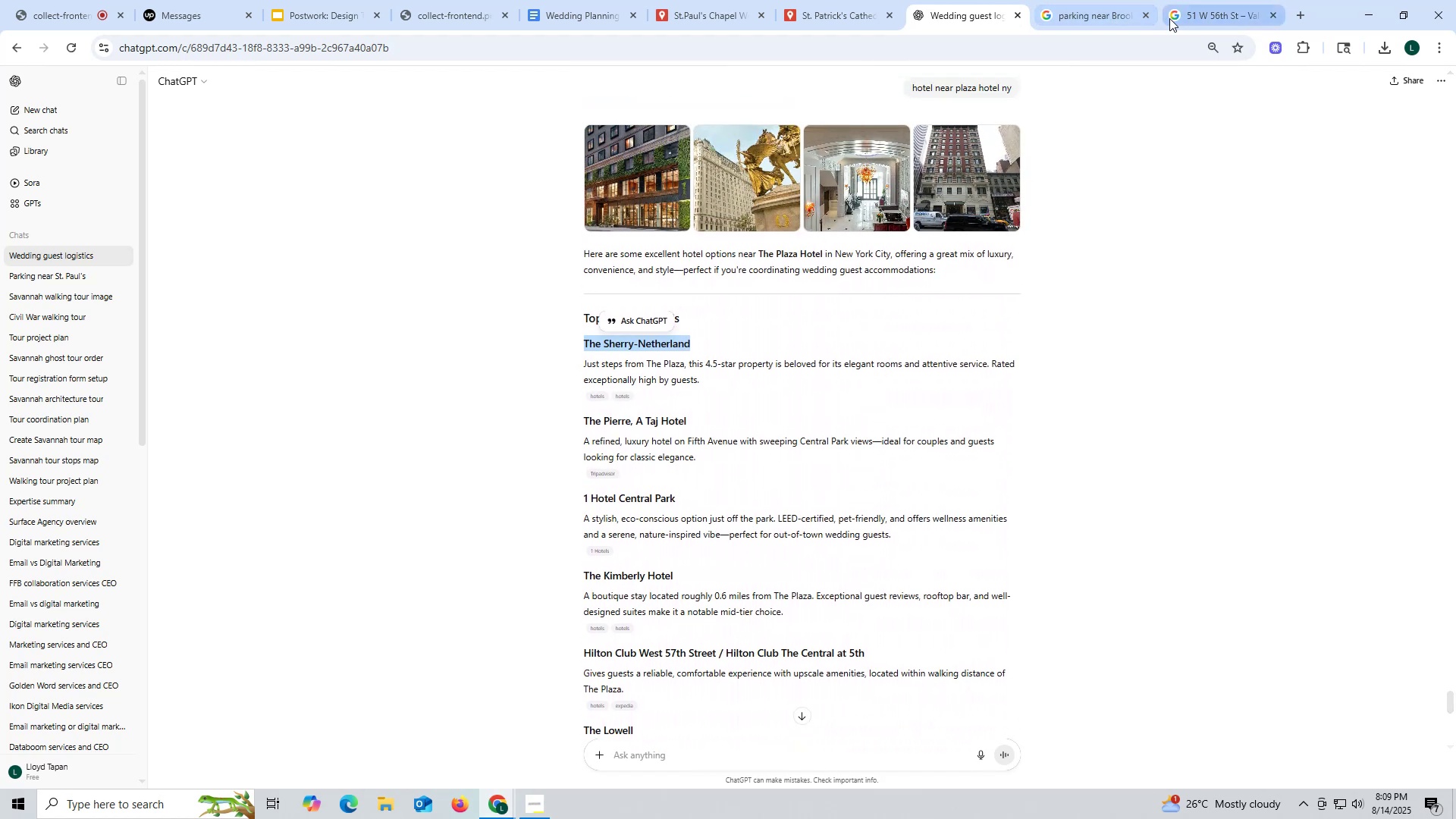 
left_click([837, 7])
 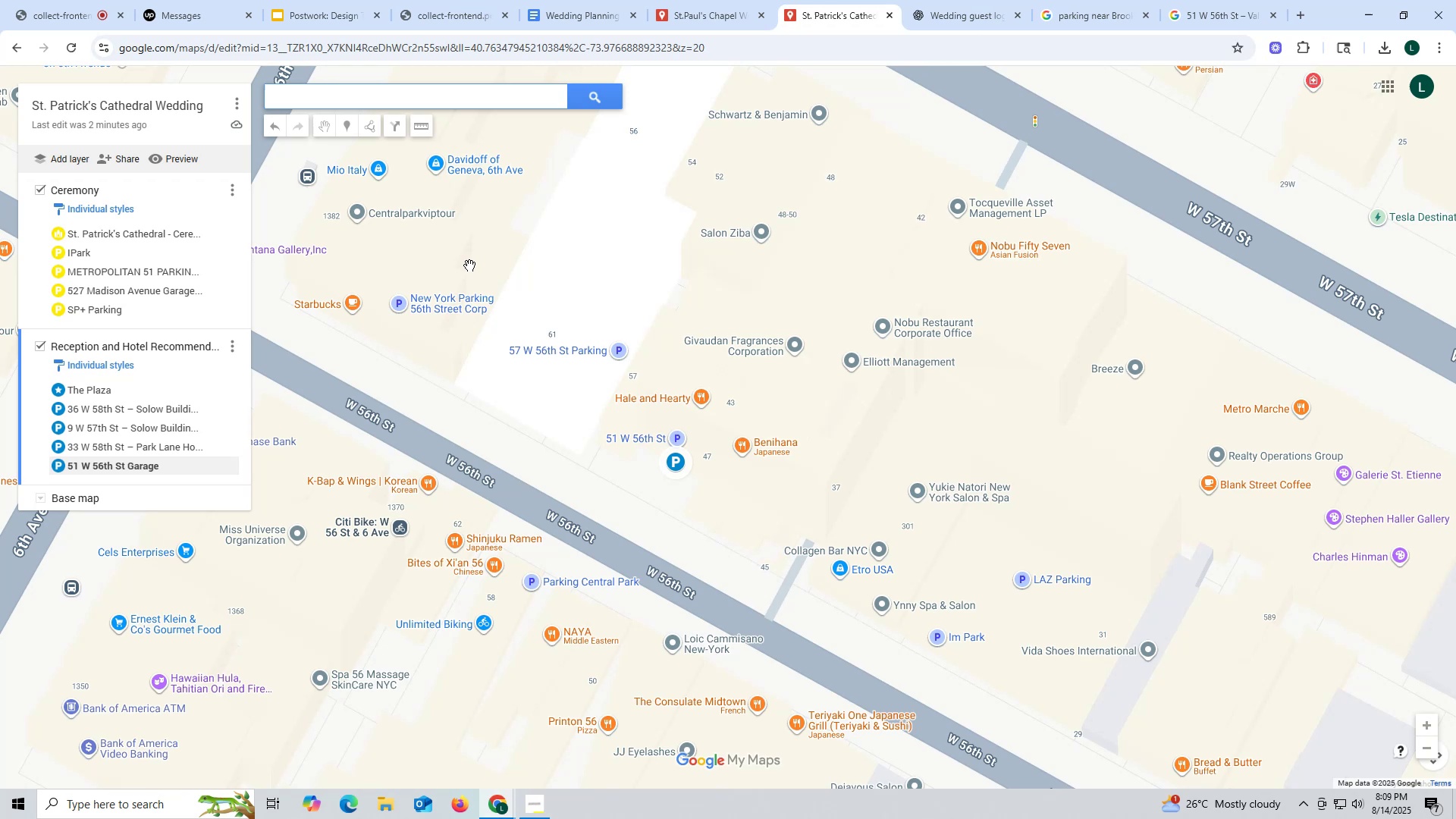 
scroll: coordinate [429, 287], scroll_direction: down, amount: 3.0
 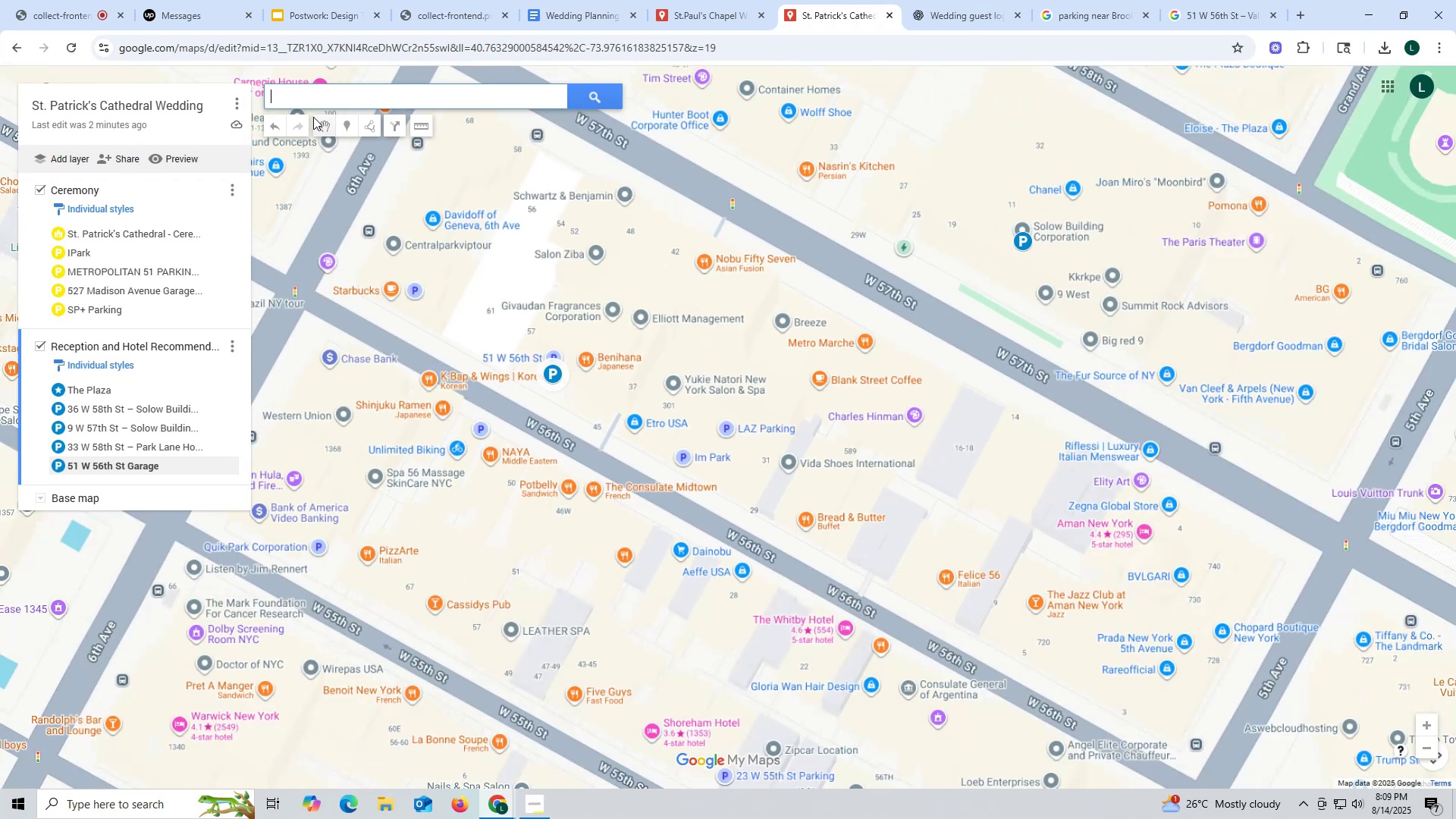 
left_click([319, 93])
 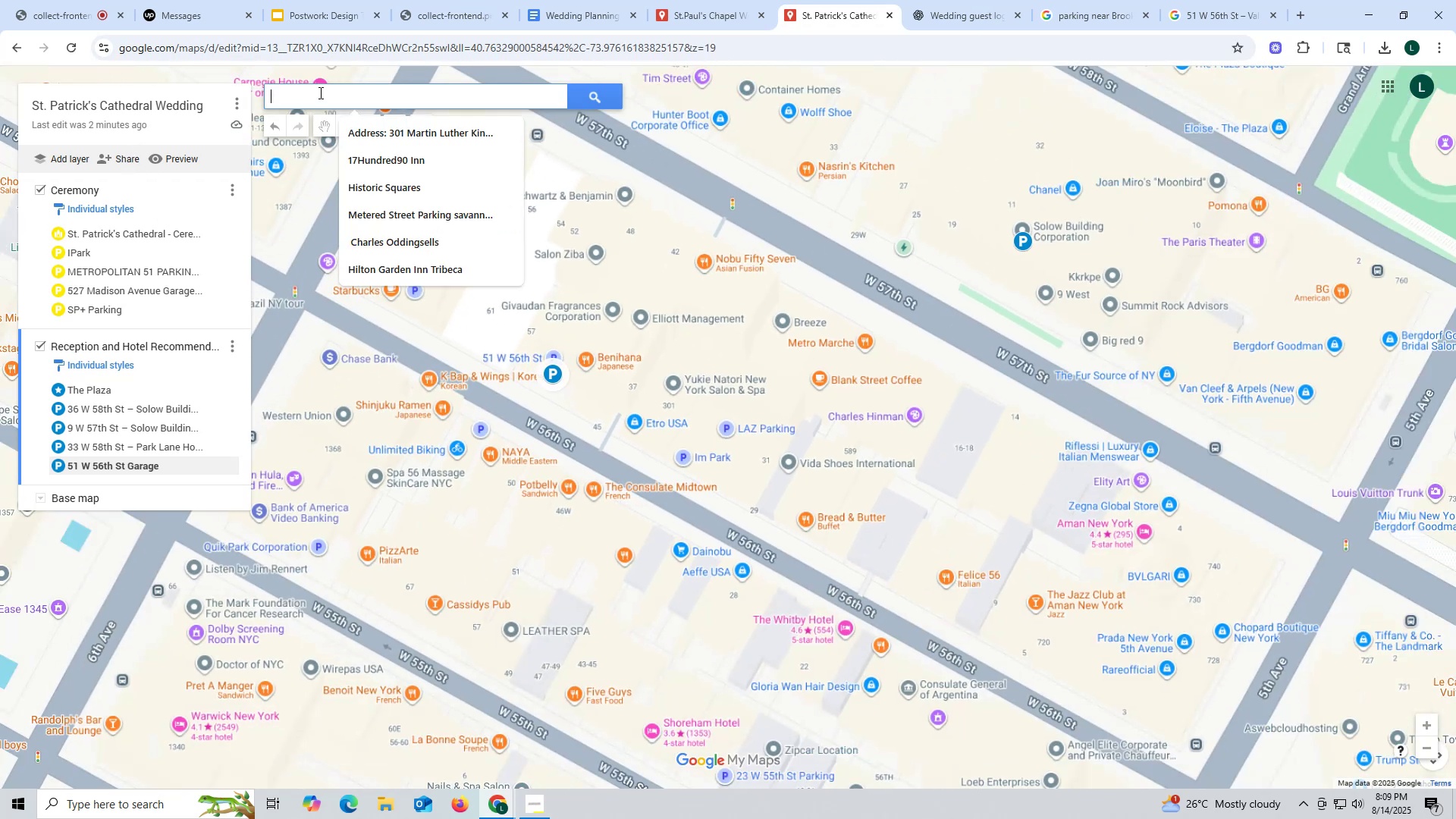 
key(Control+ControlLeft)
 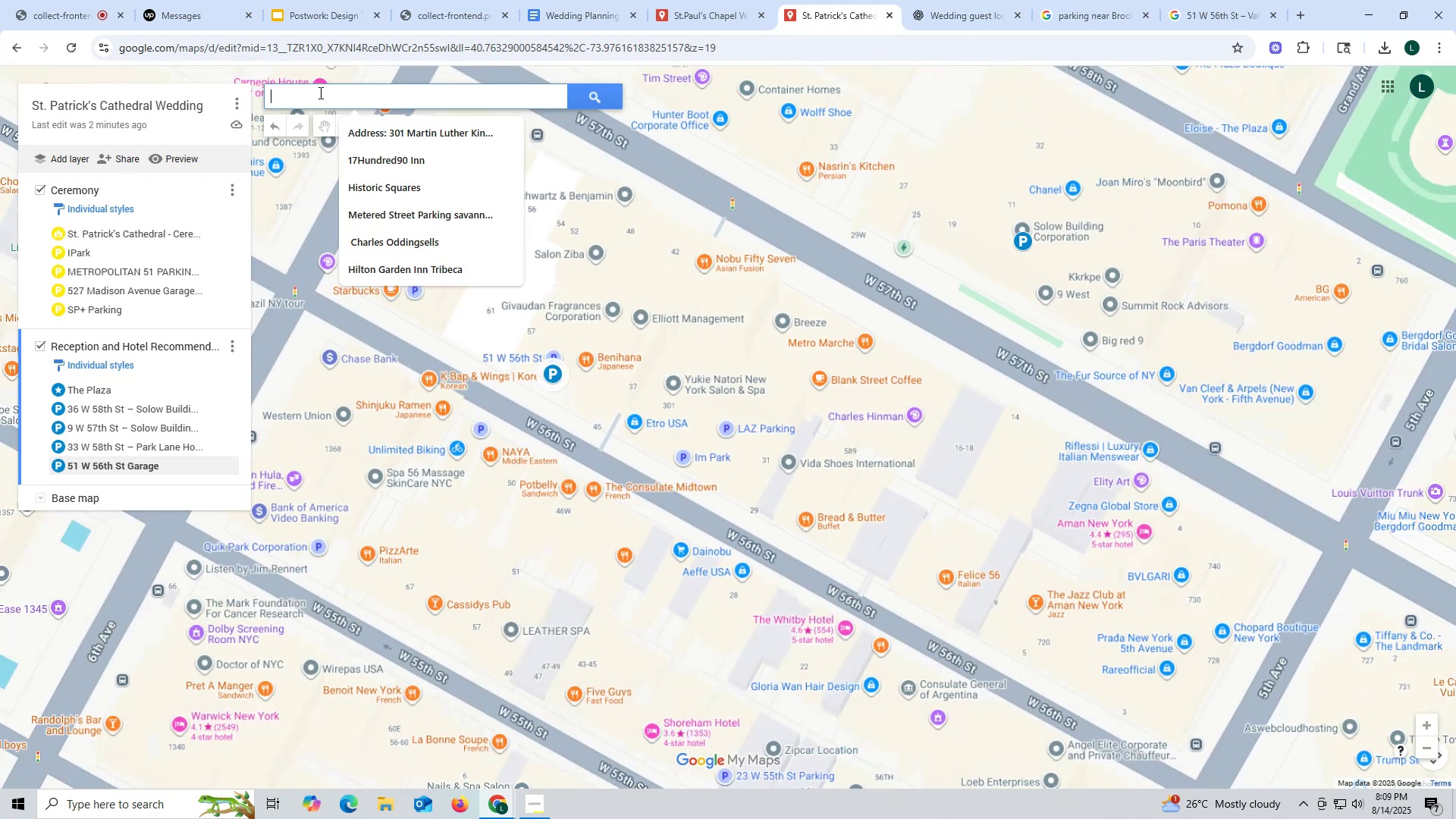 
key(Control+V)
 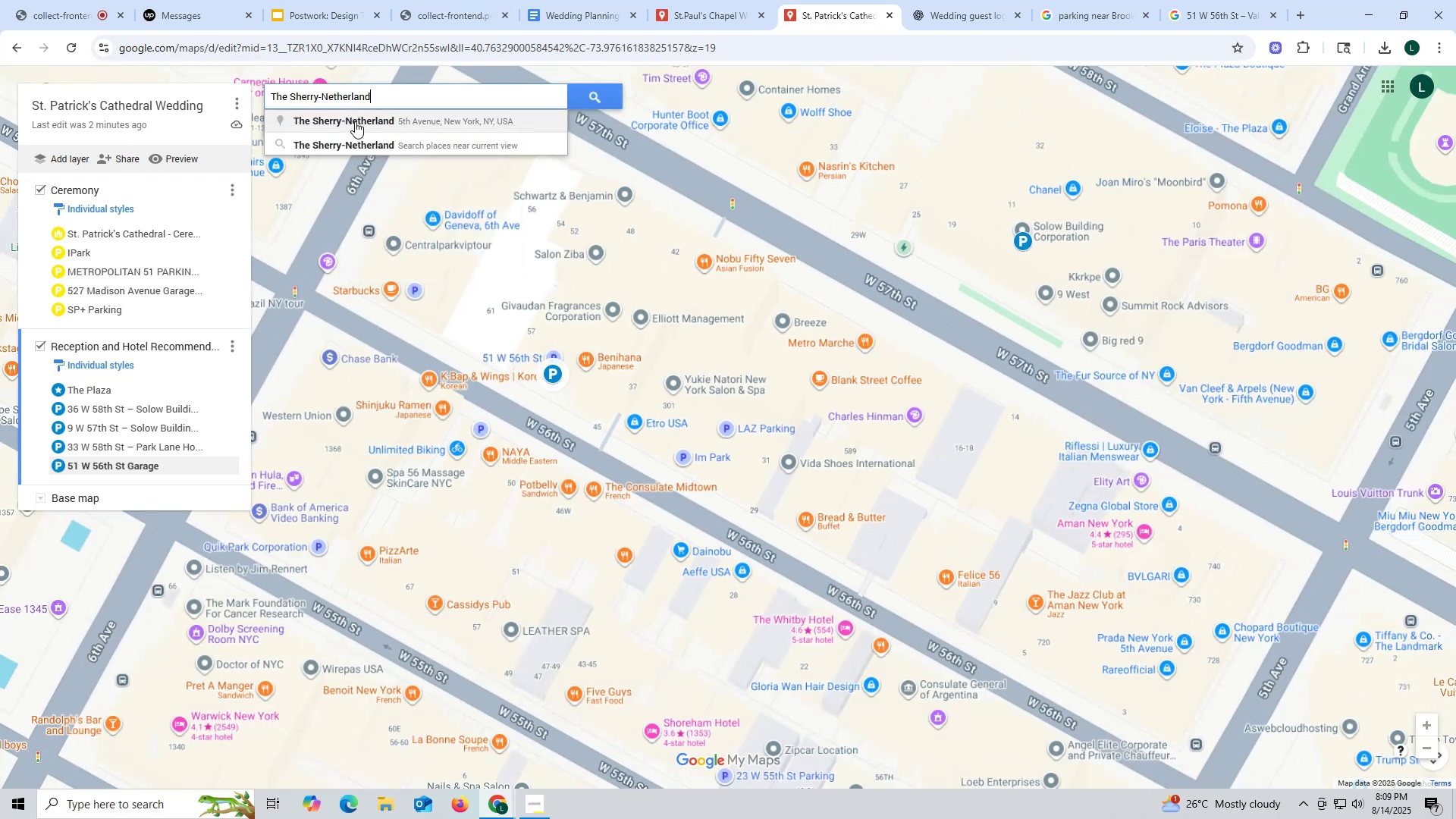 
left_click([355, 121])
 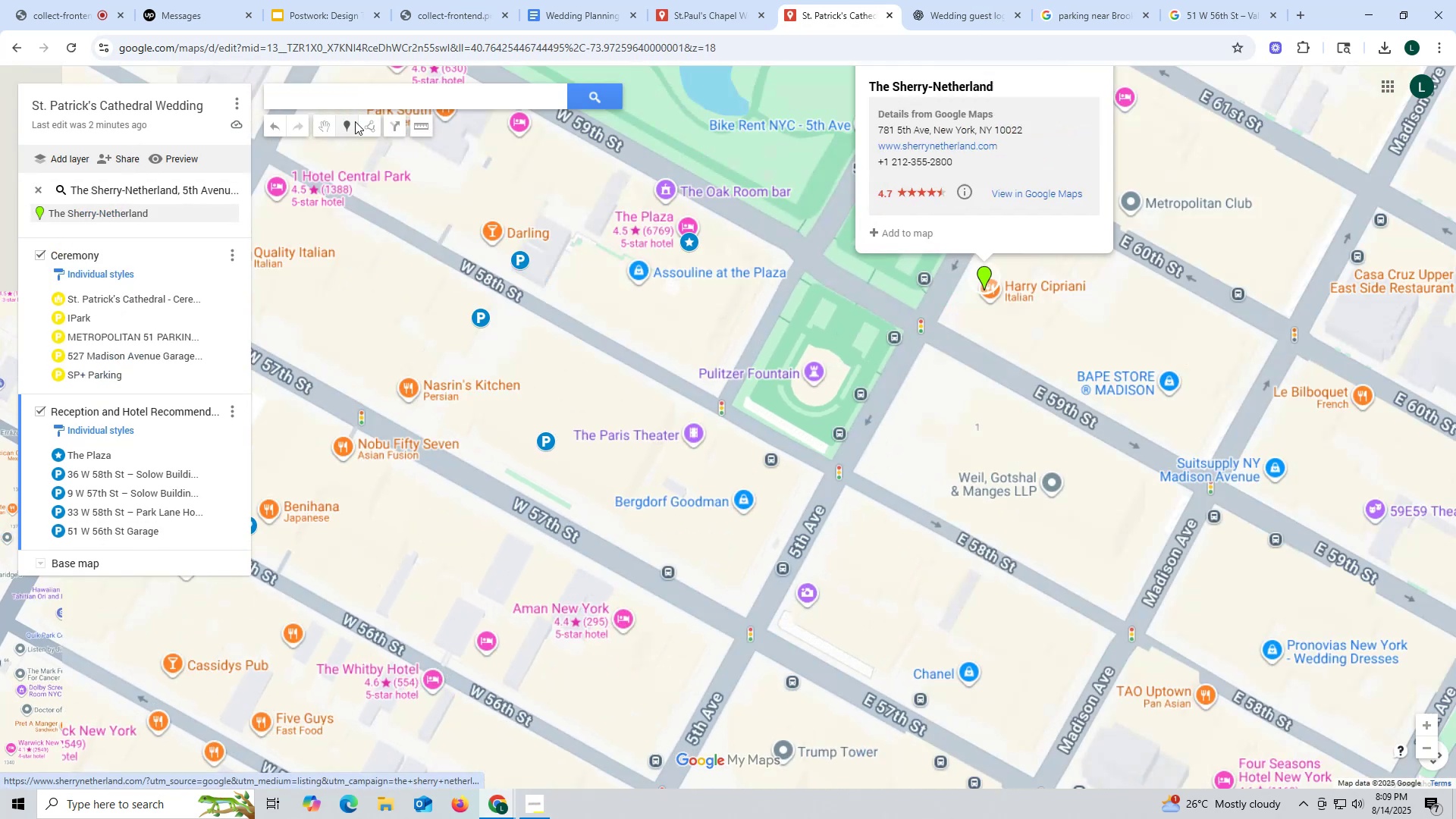 
mouse_move([635, 428])
 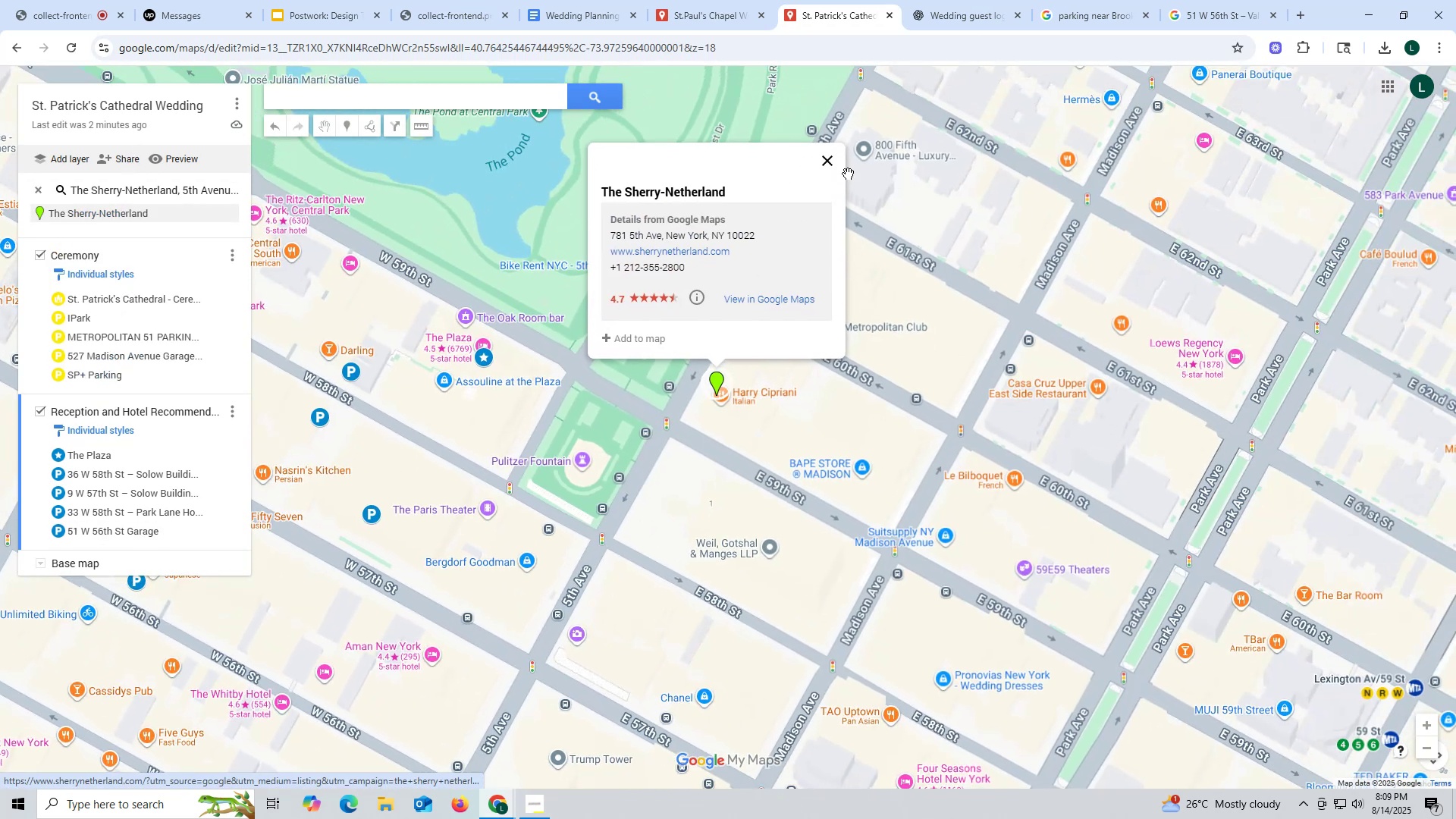 
left_click([826, 162])
 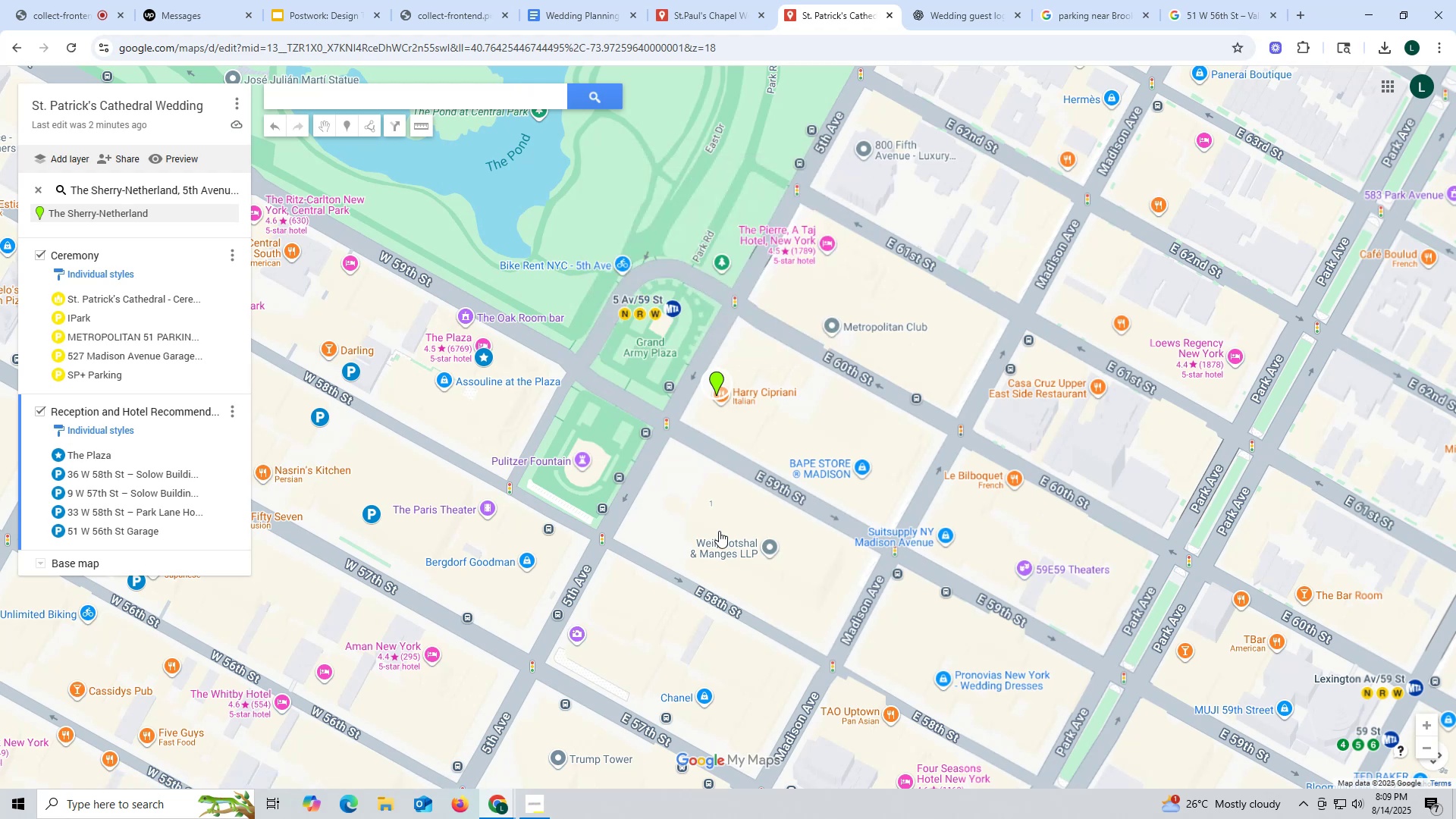 
scroll: coordinate [730, 460], scroll_direction: up, amount: 1.0
 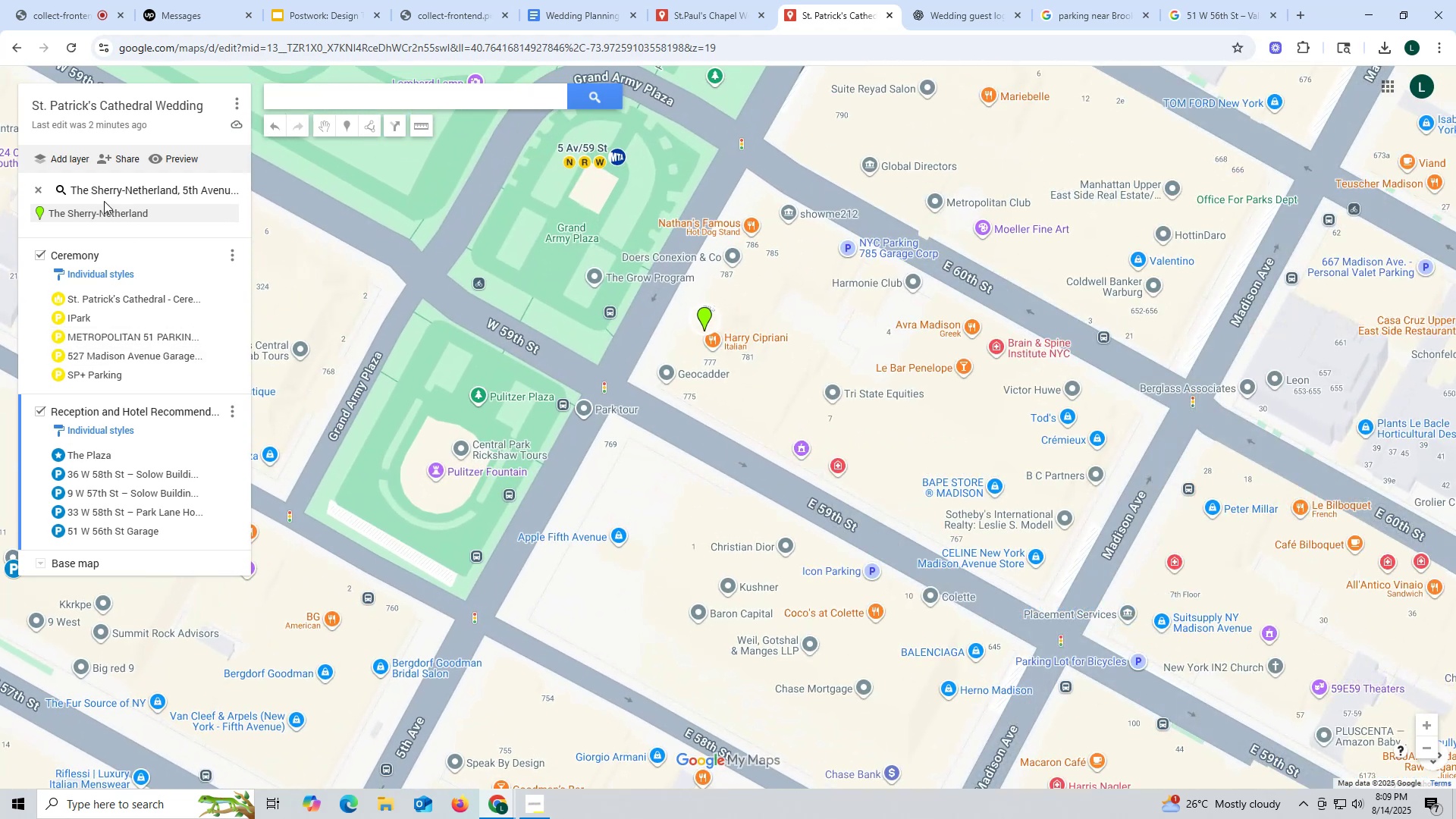 
left_click([57, 156])
 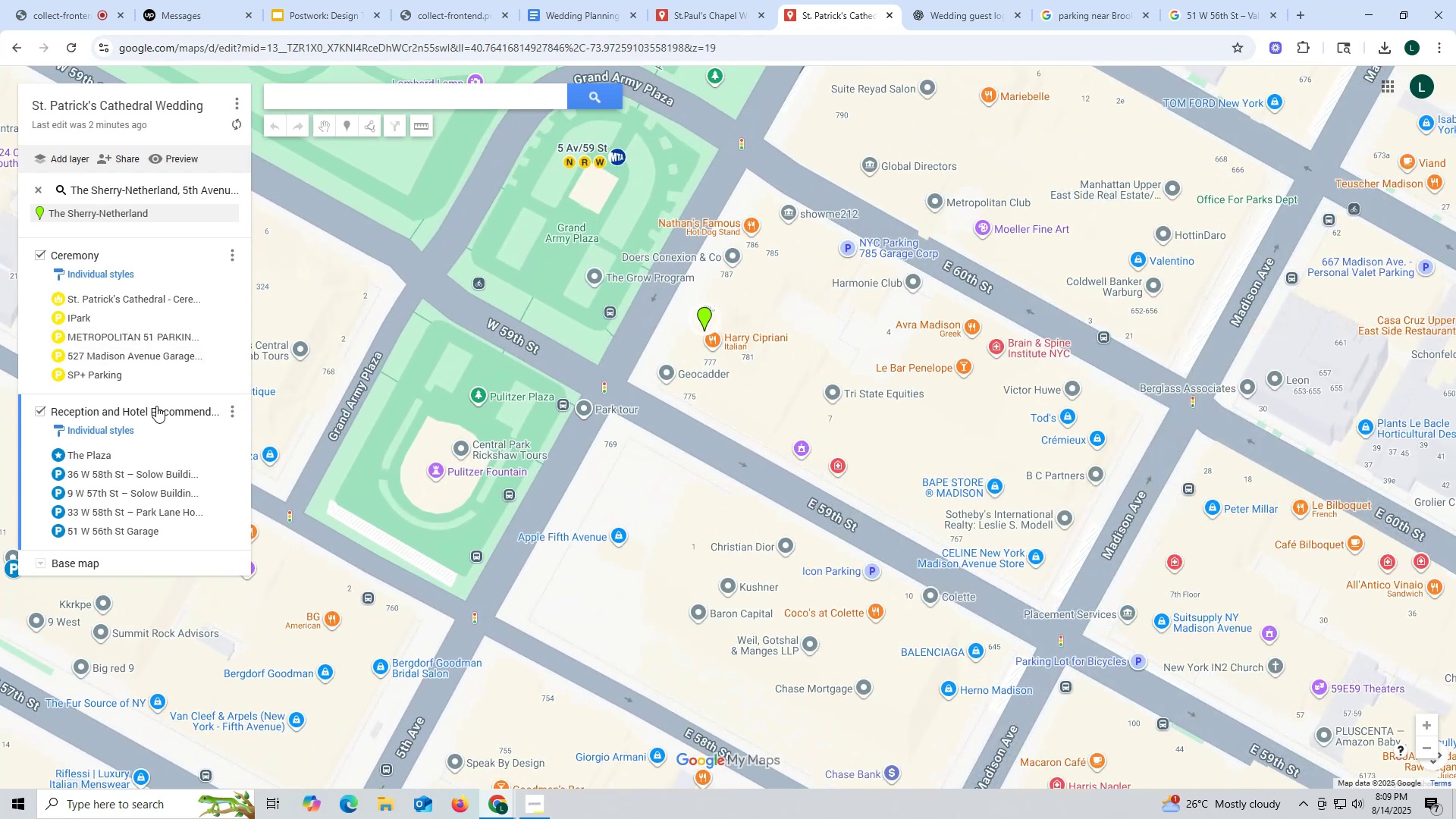 
mouse_move([172, 437])
 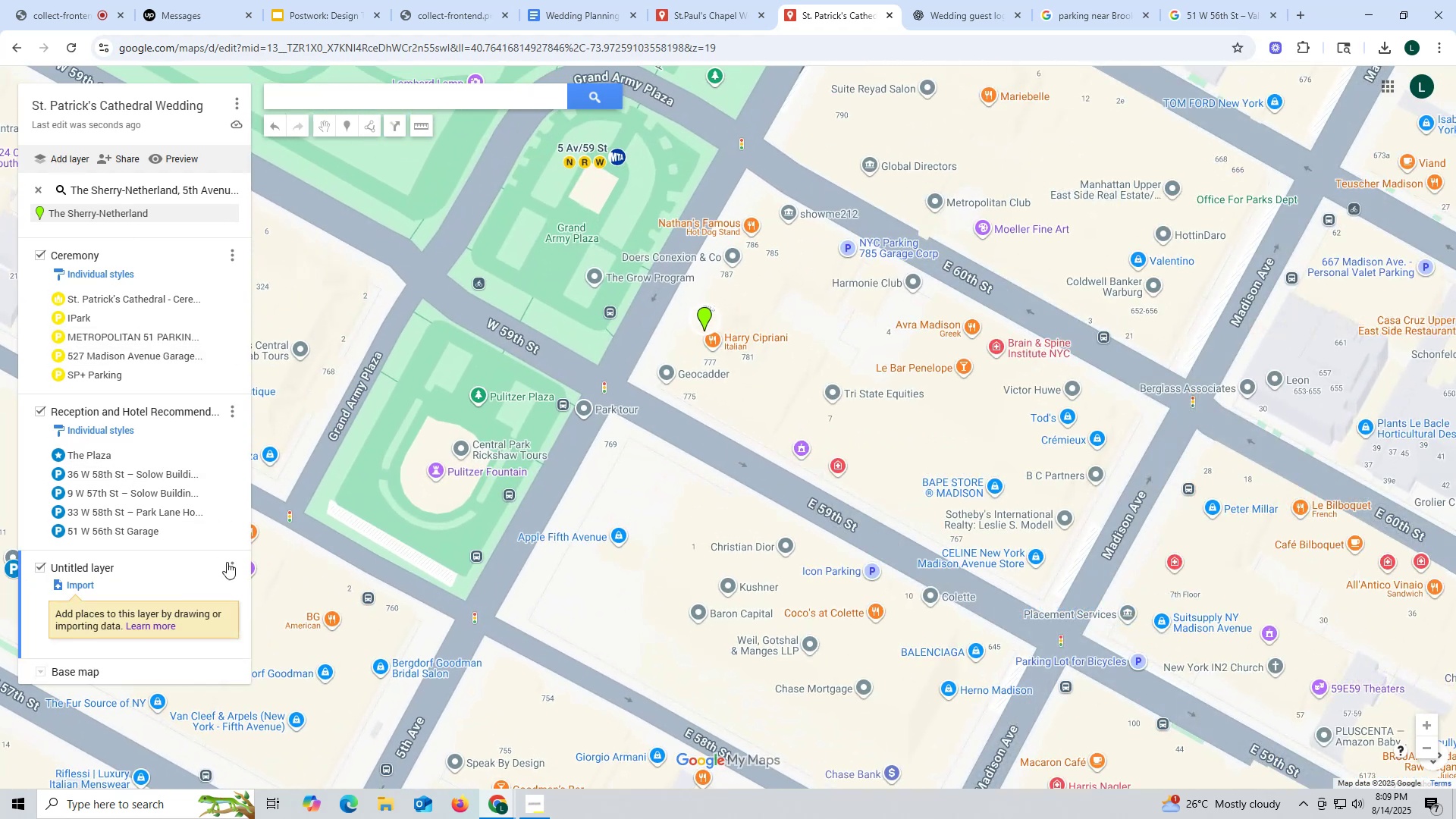 
left_click([230, 562])
 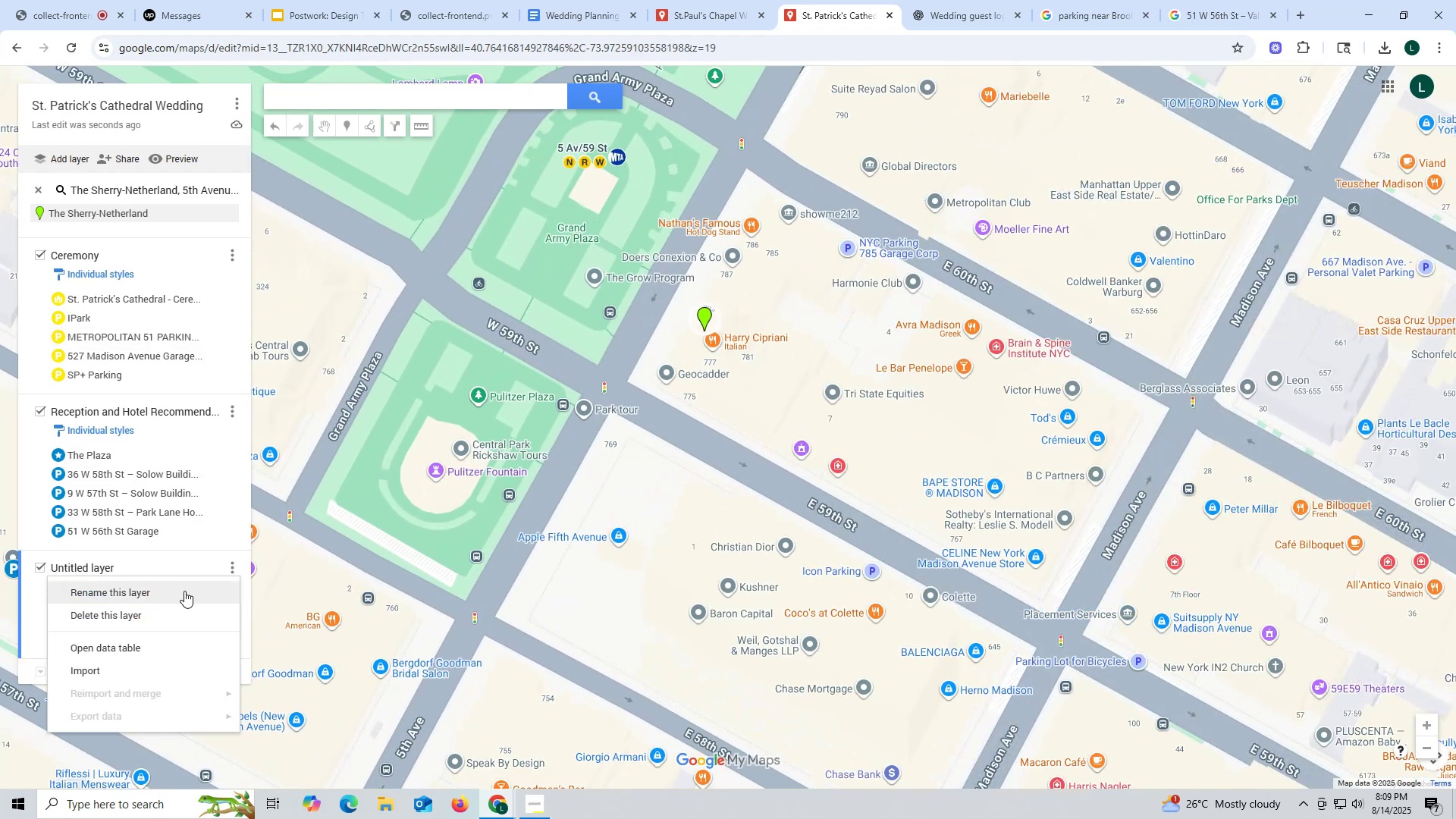 
left_click([184, 591])
 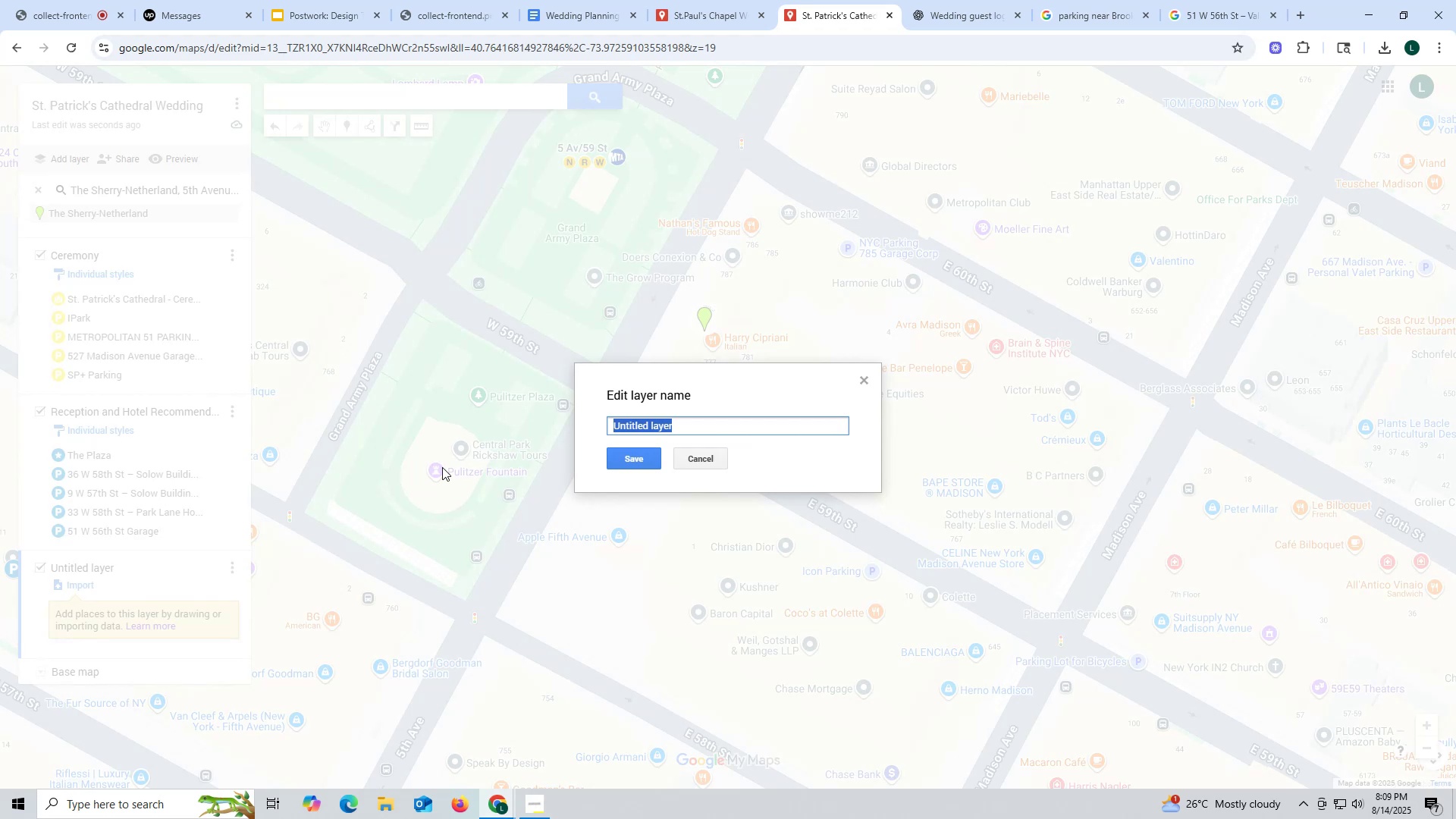 
type(Hotel Reccome)
key(Backspace)
key(Backspace)
key(Backspace)
key(Backspace)
type(op)
key(Backspace)
key(Backspace)
type(ommena)
key(Backspace)
type(dation 2)
key(Backspace)
type(- 2)
 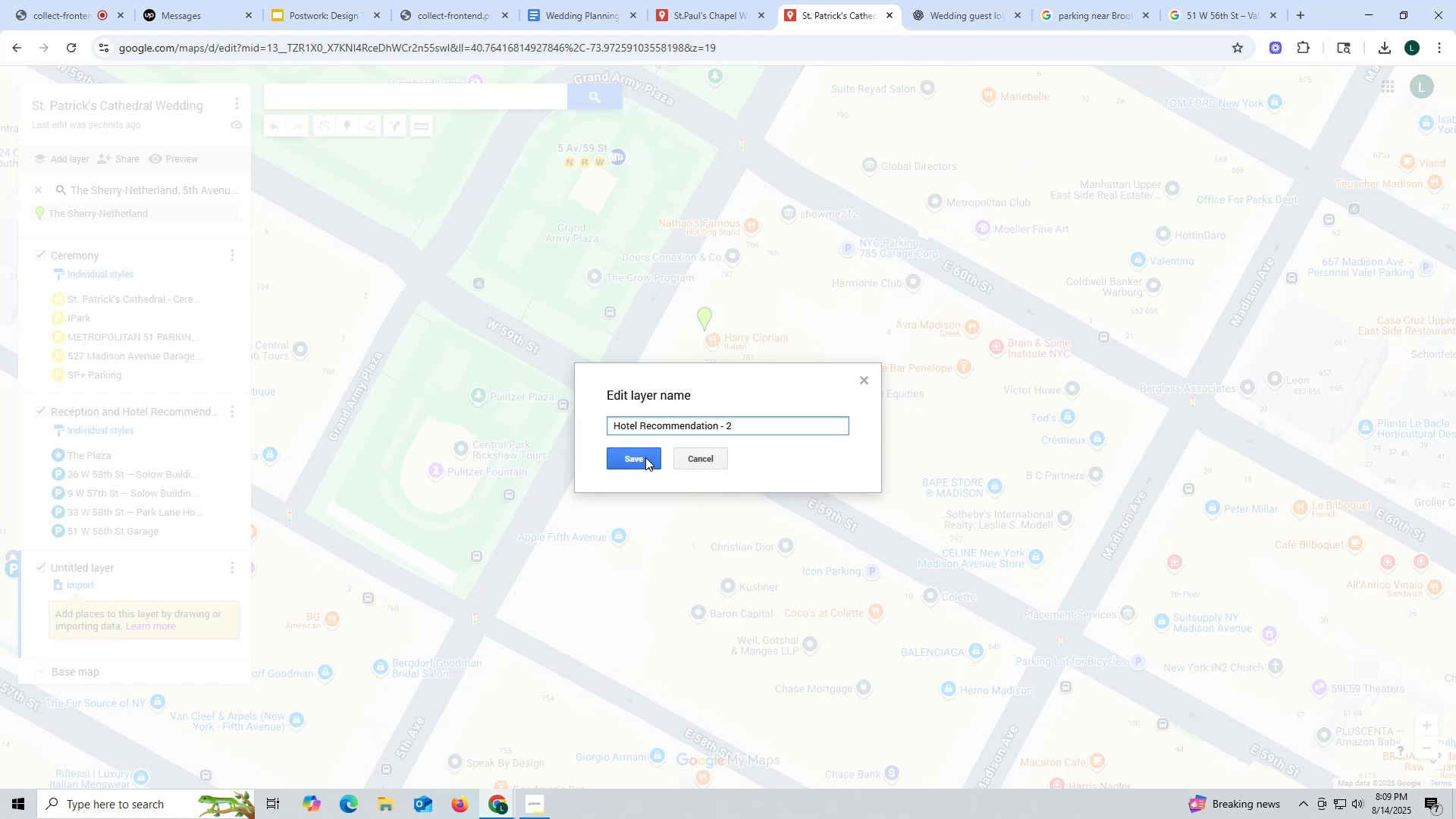 
left_click([645, 457])
 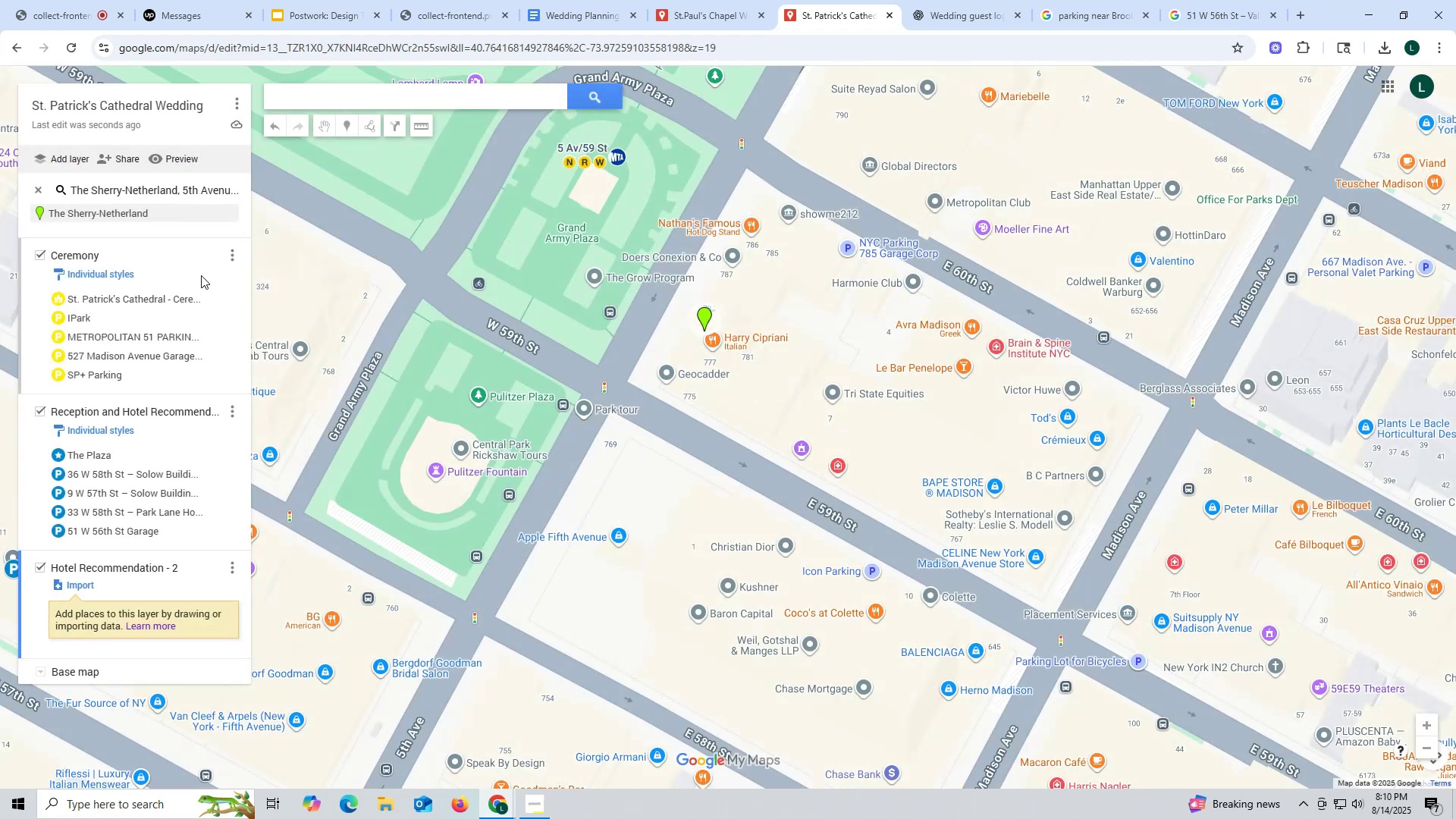 
left_click([168, 211])
 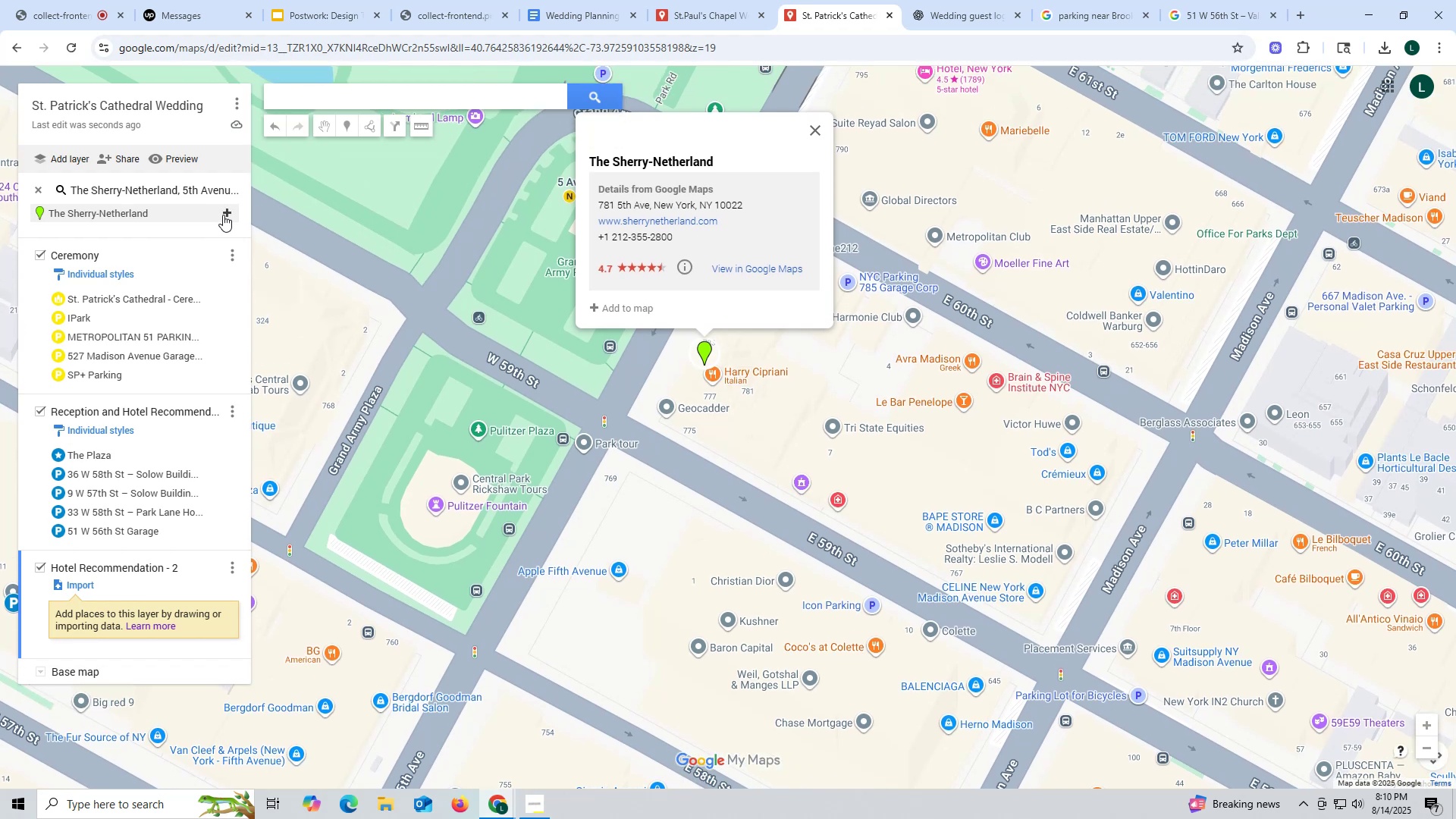 
left_click([224, 214])
 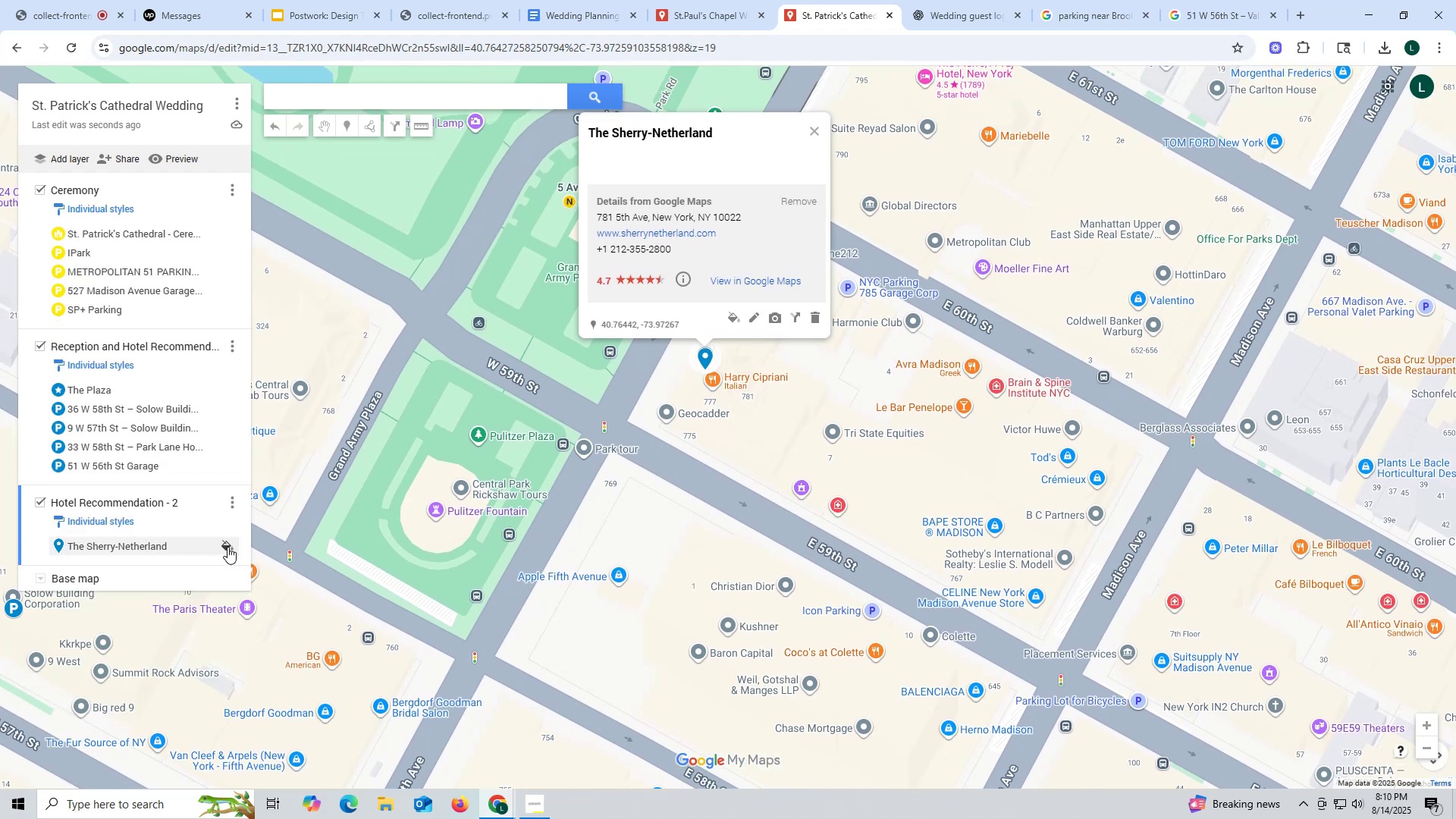 
left_click([228, 547])
 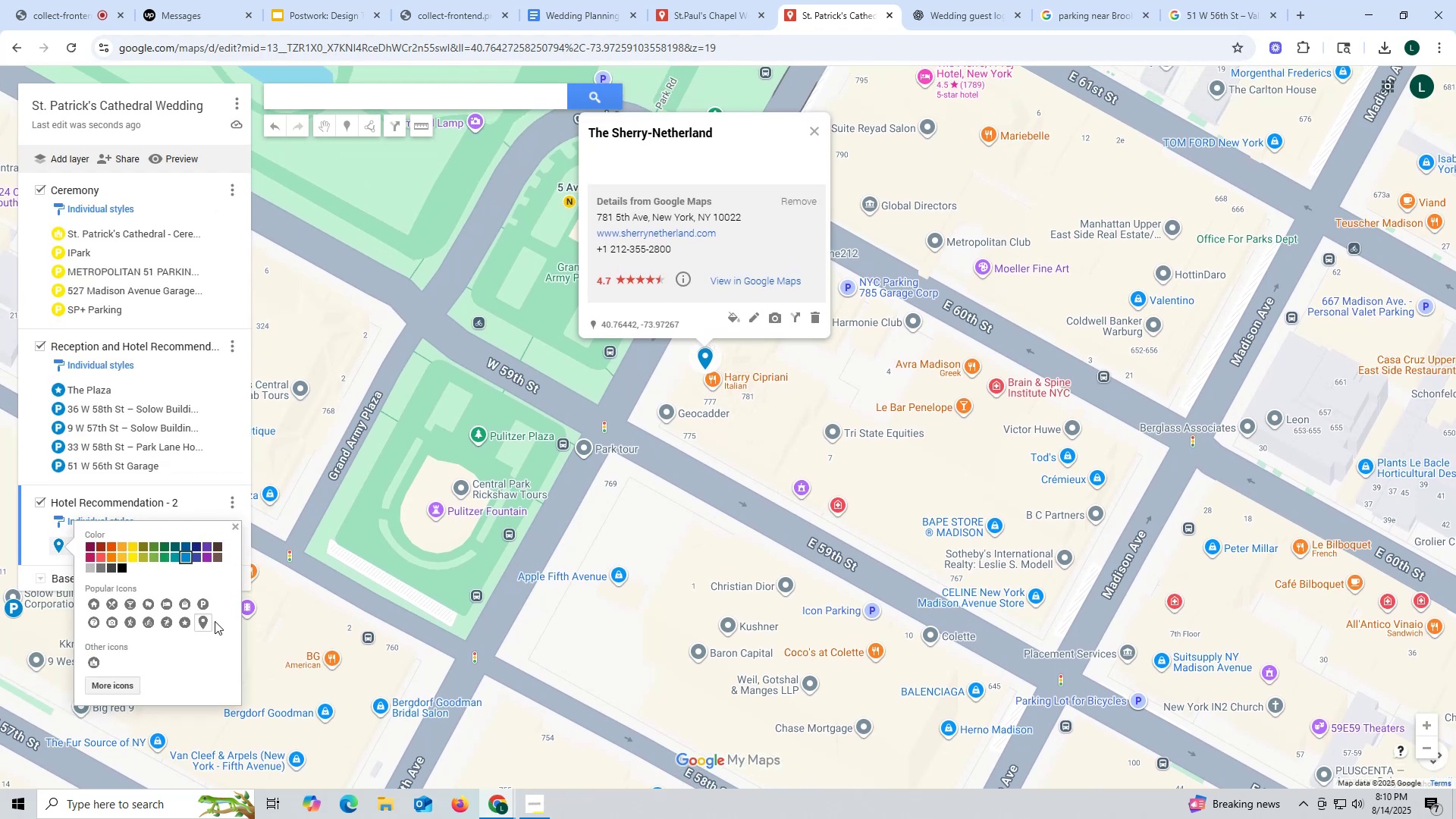 
left_click([164, 601])
 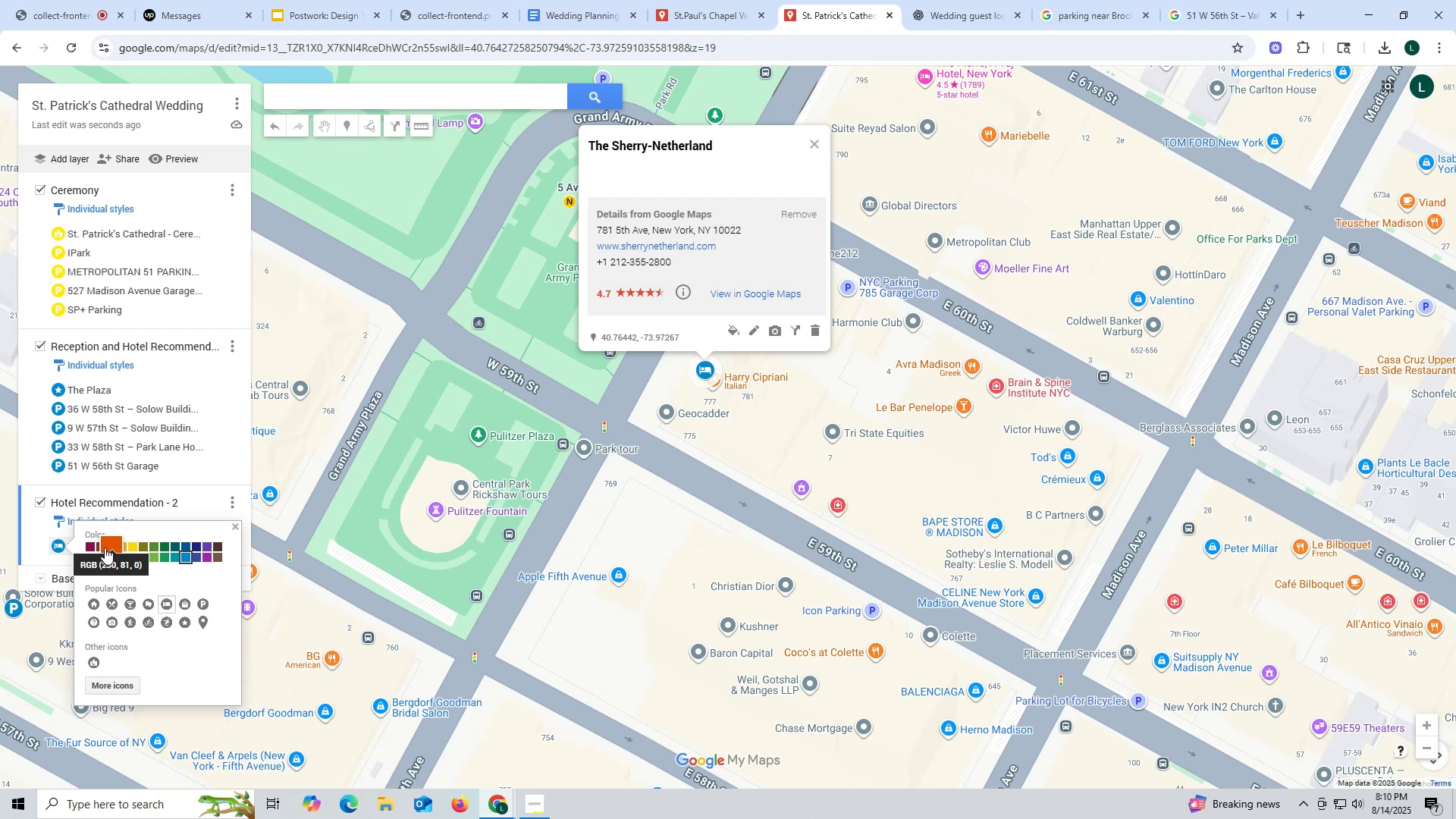 
left_click([88, 548])
 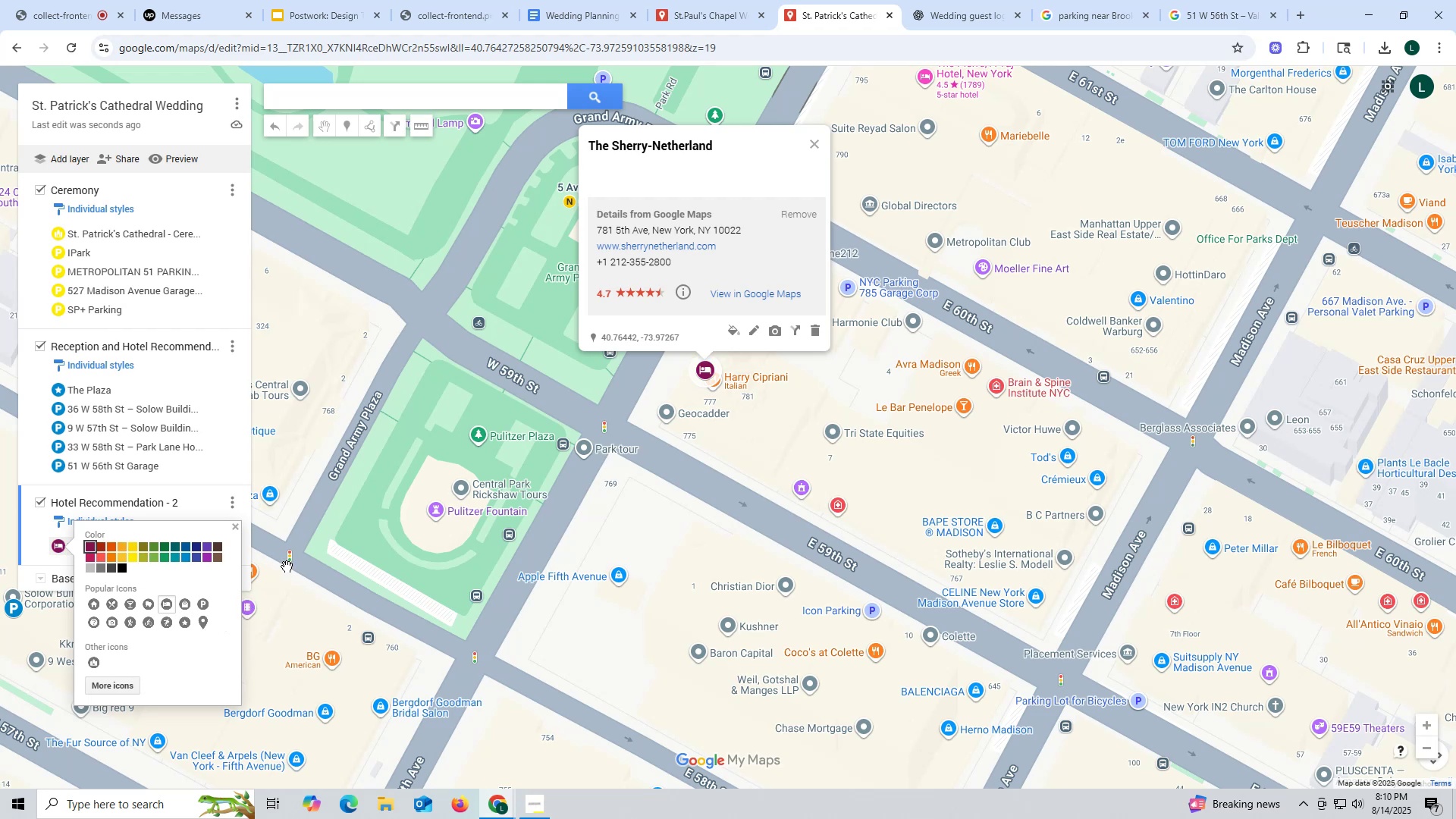 
wait(10.1)
 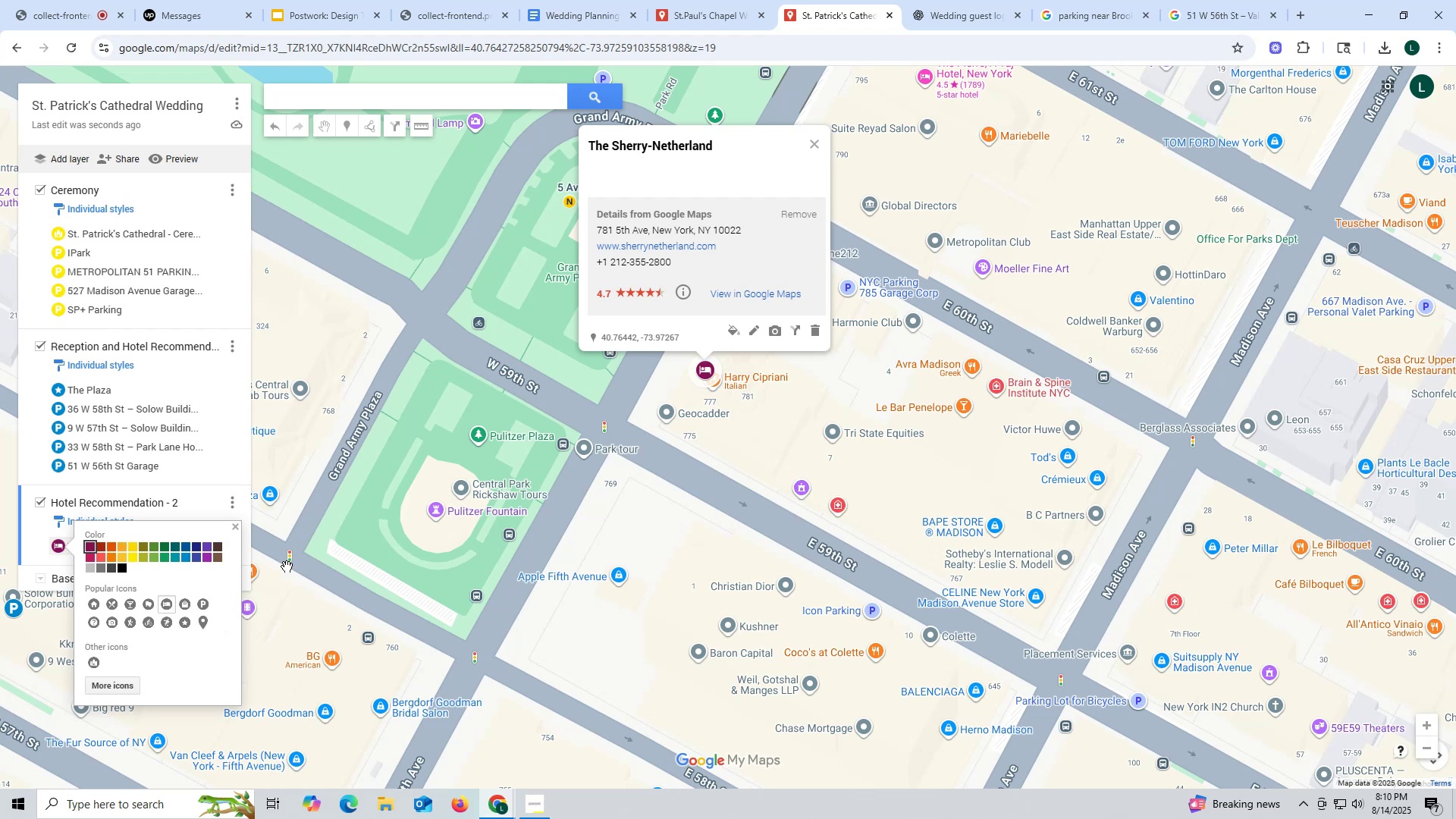 
left_click_drag(start_coordinate=[732, 148], to_coordinate=[572, 147])
 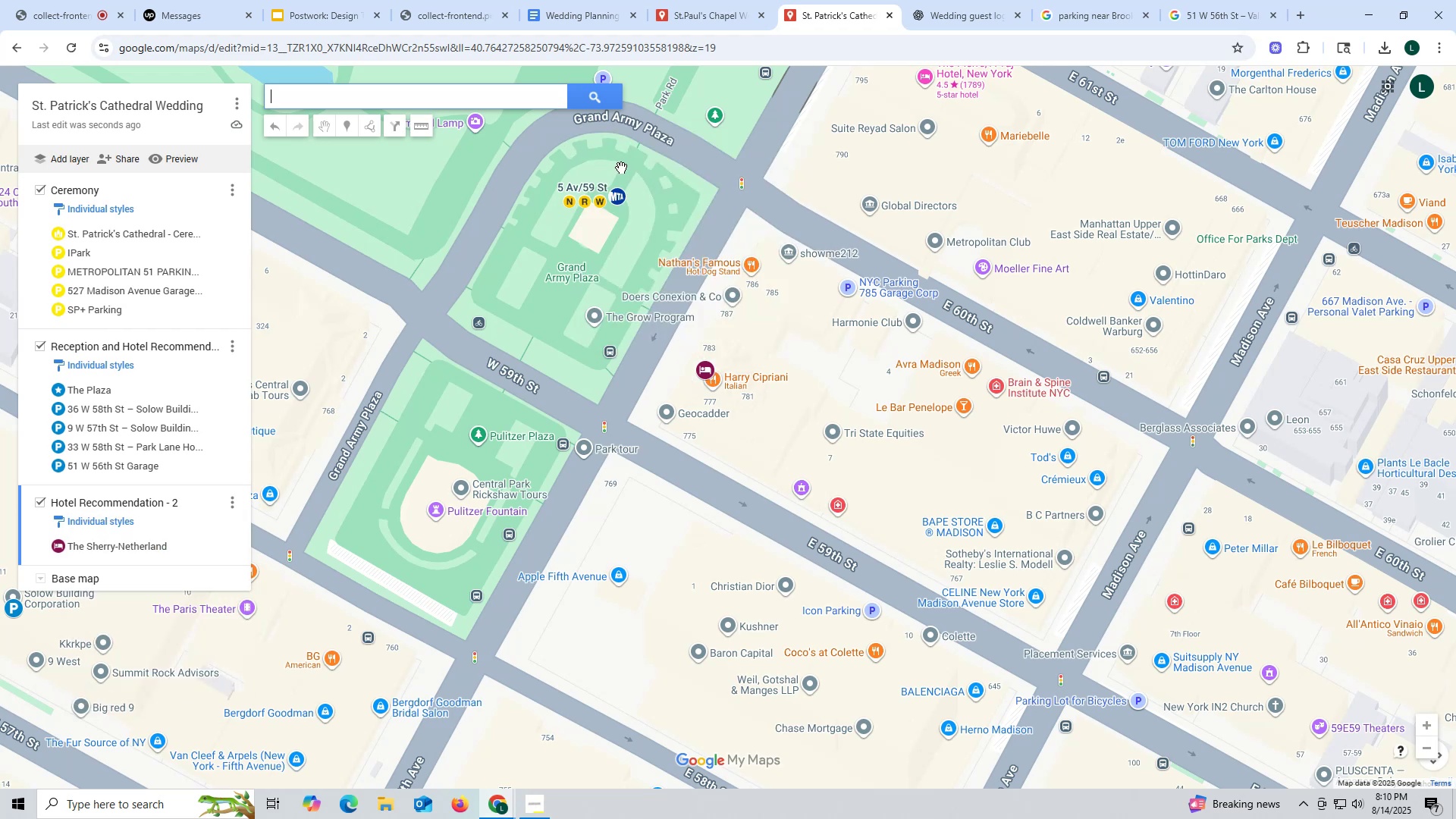 
key(Control+ControlLeft)
 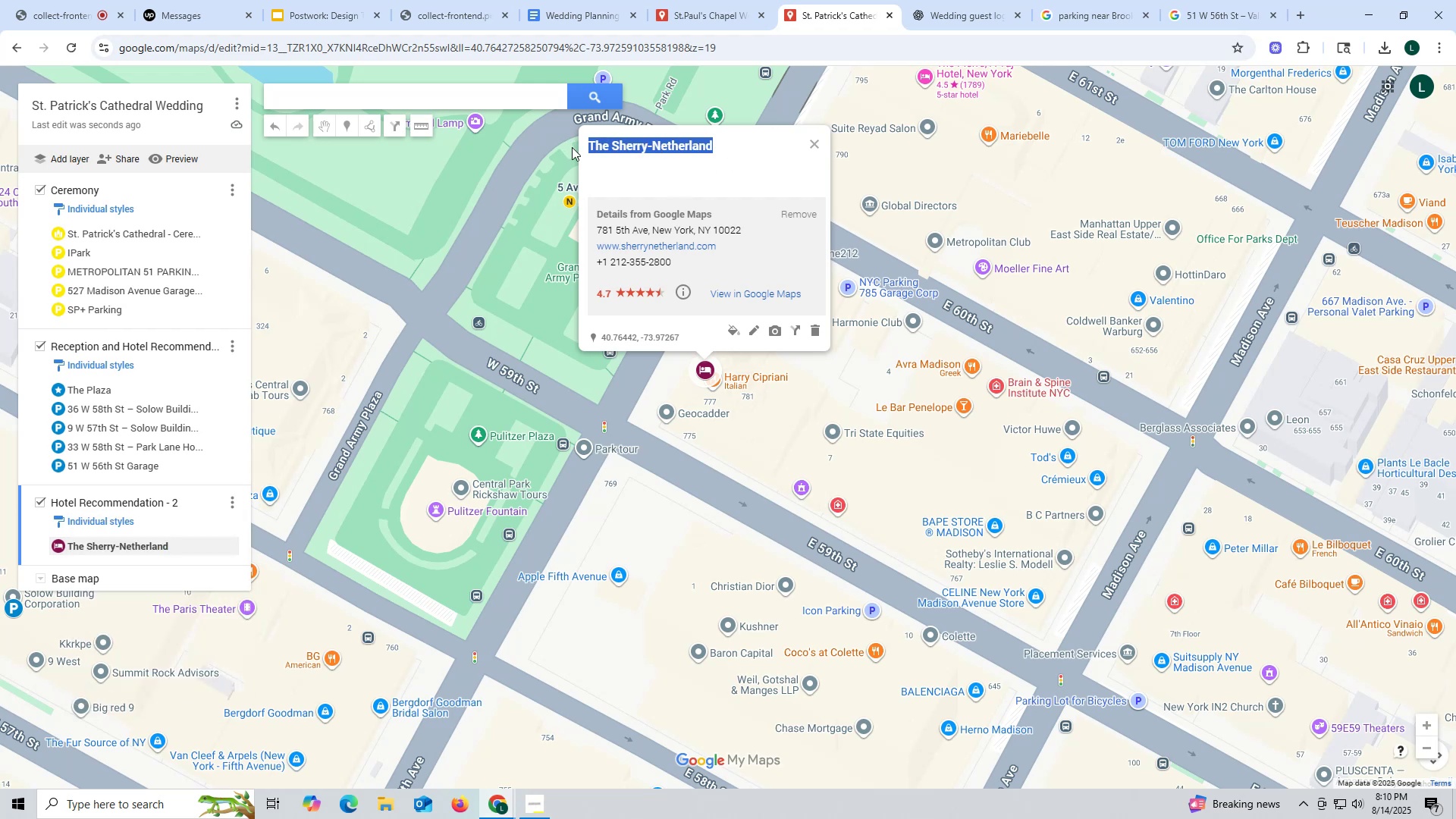 
key(Control+C)
 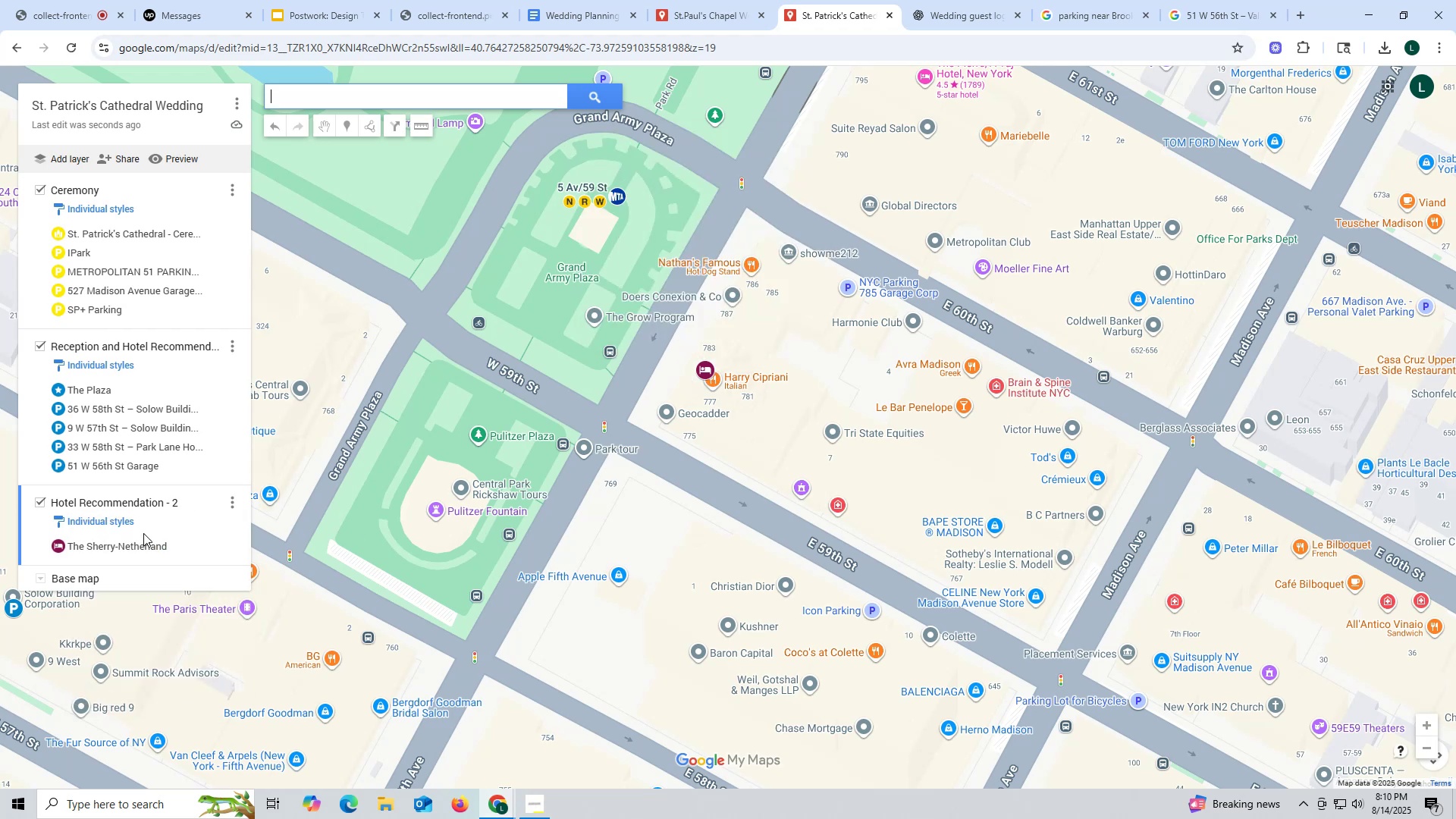 
left_click([142, 551])
 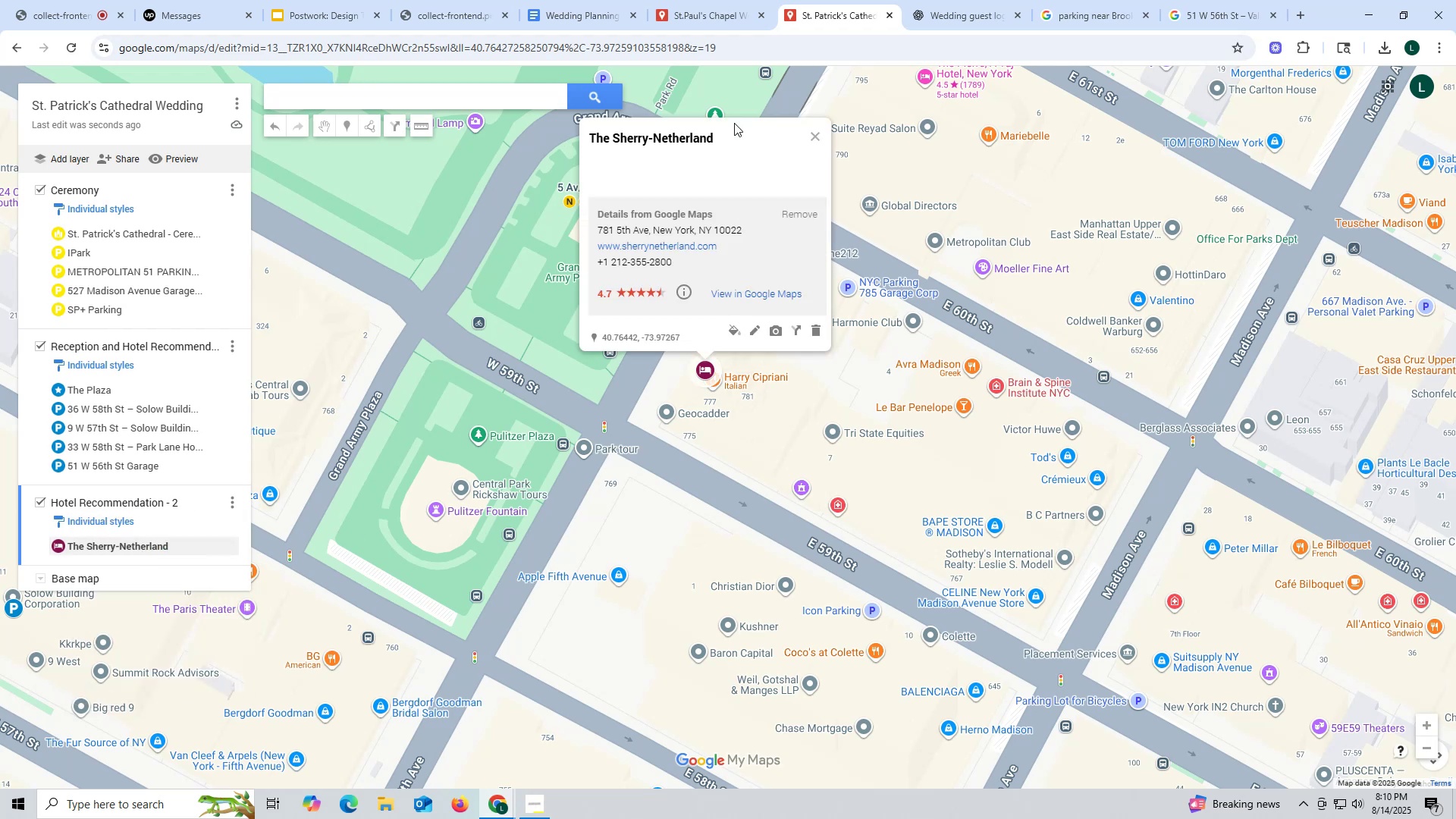 
left_click_drag(start_coordinate=[730, 135], to_coordinate=[591, 135])
 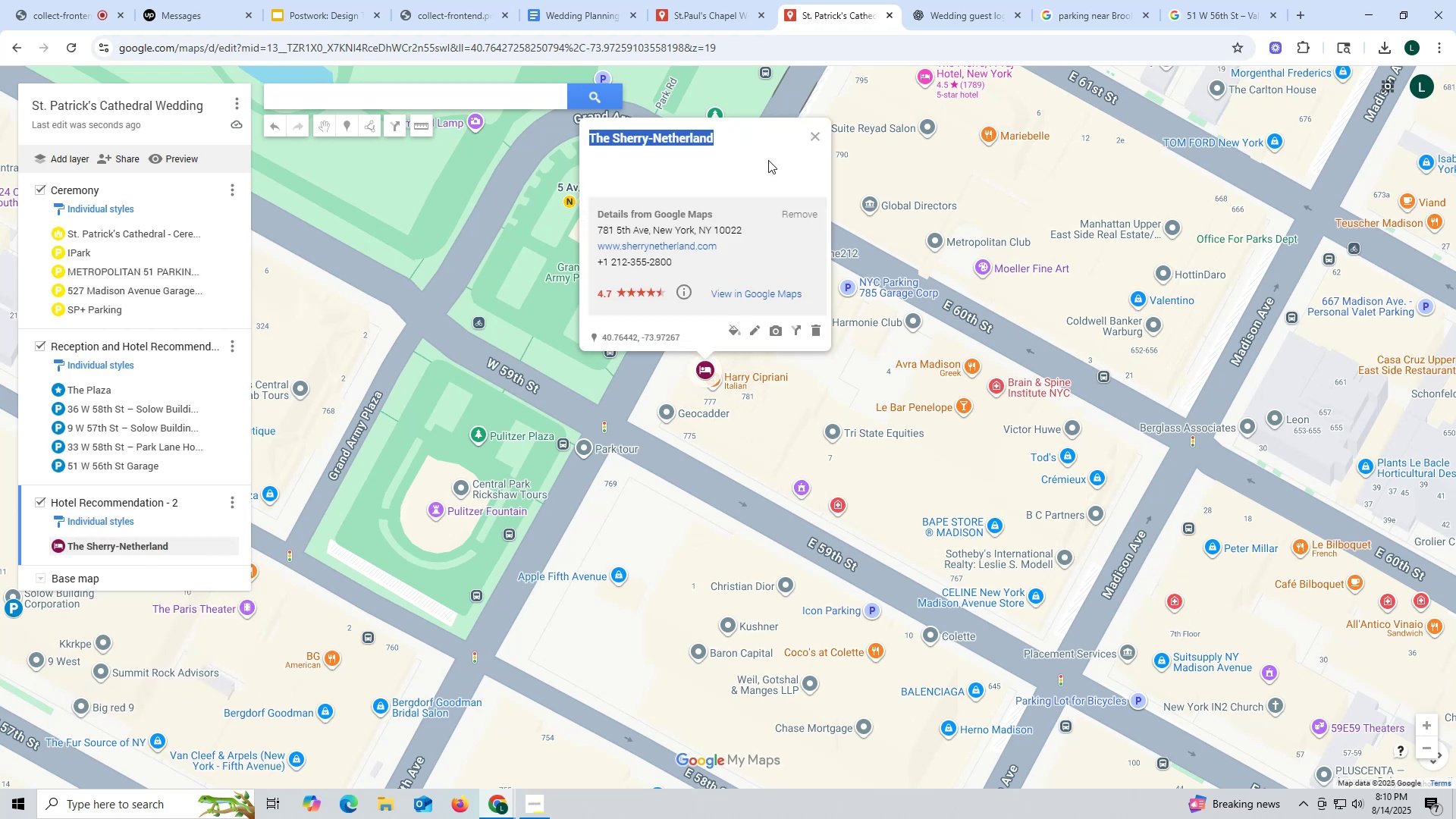 
key(Control+ControlLeft)
 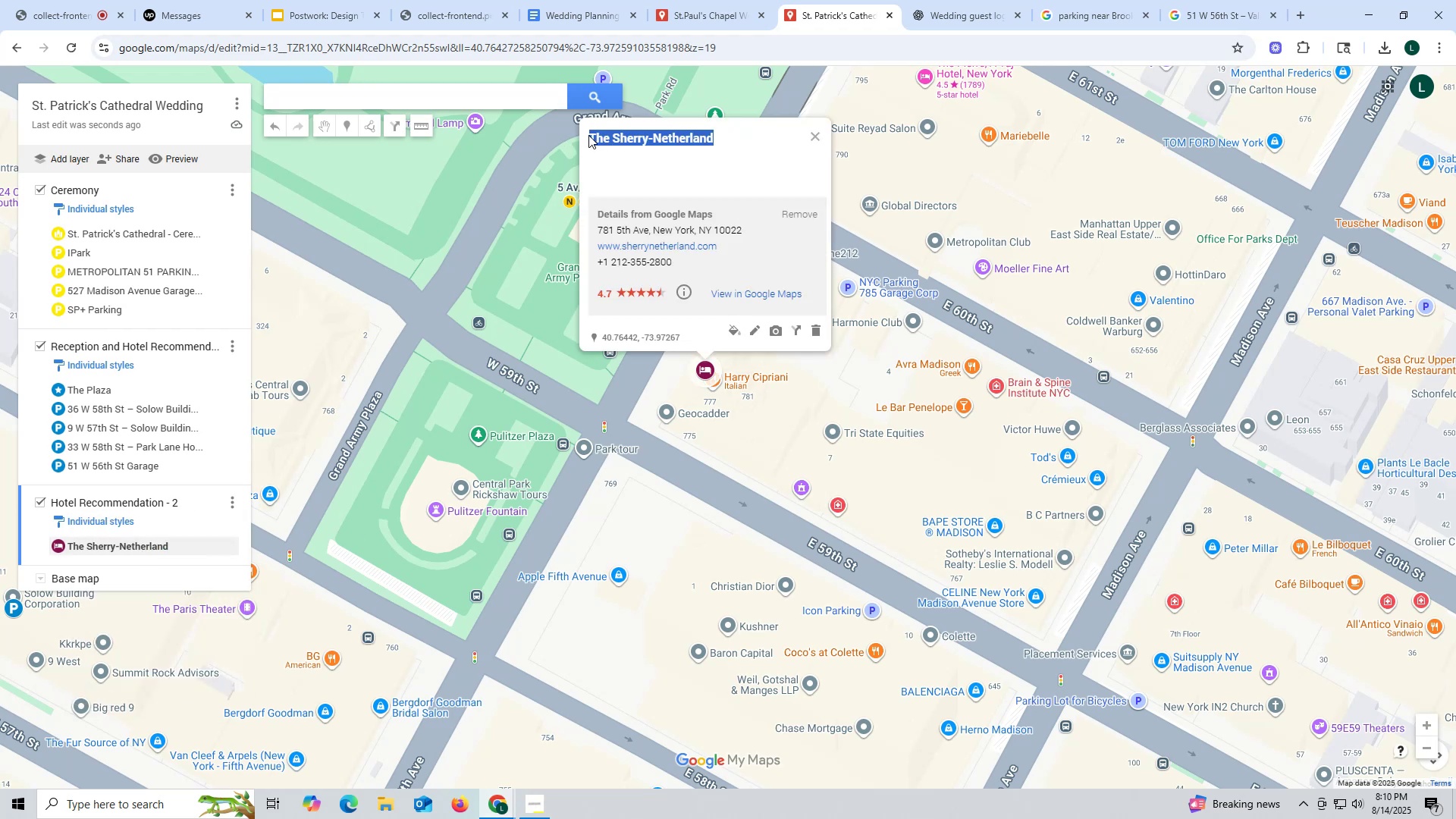 
key(Control+C)
 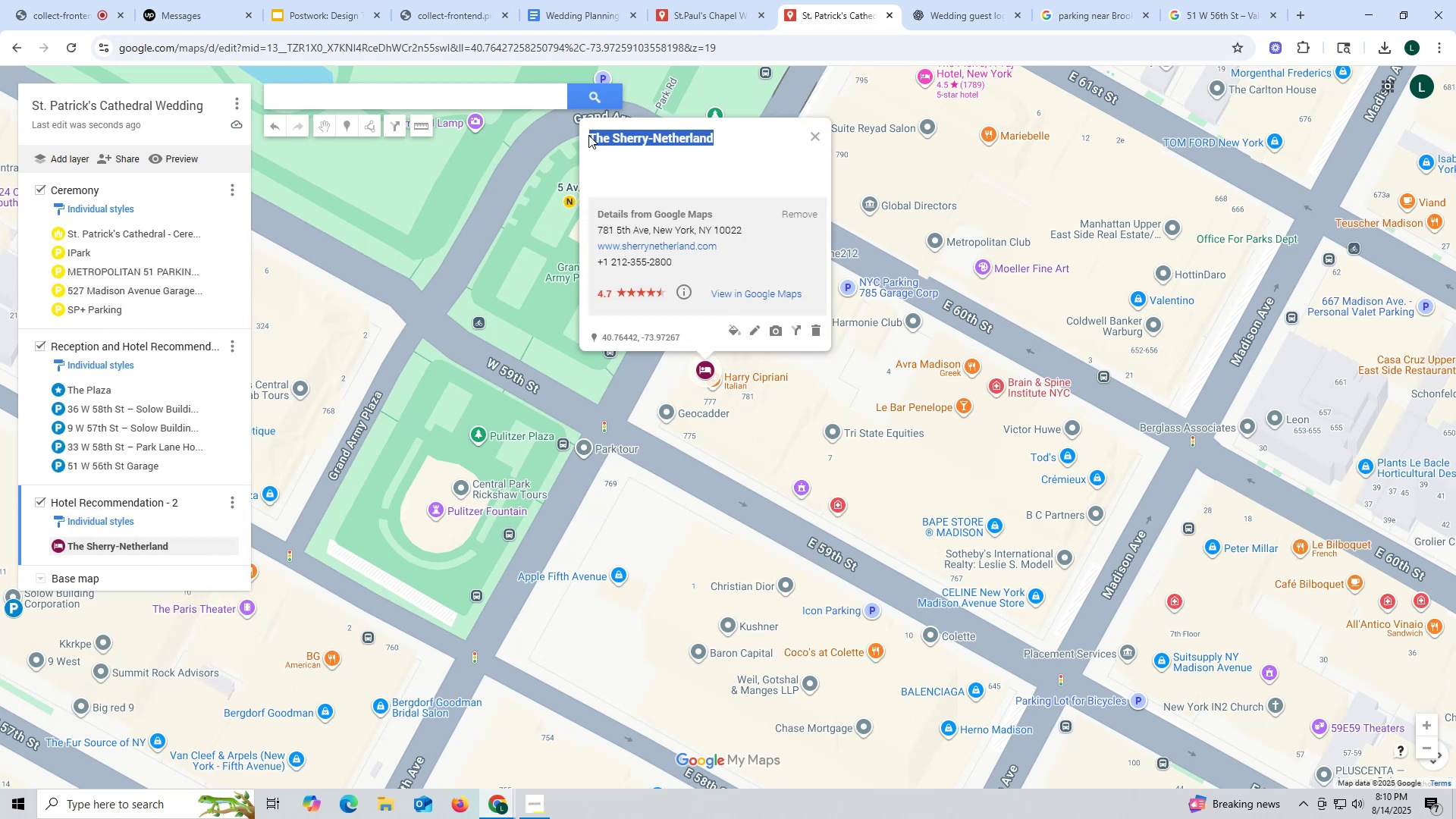 
key(Control+ControlLeft)
 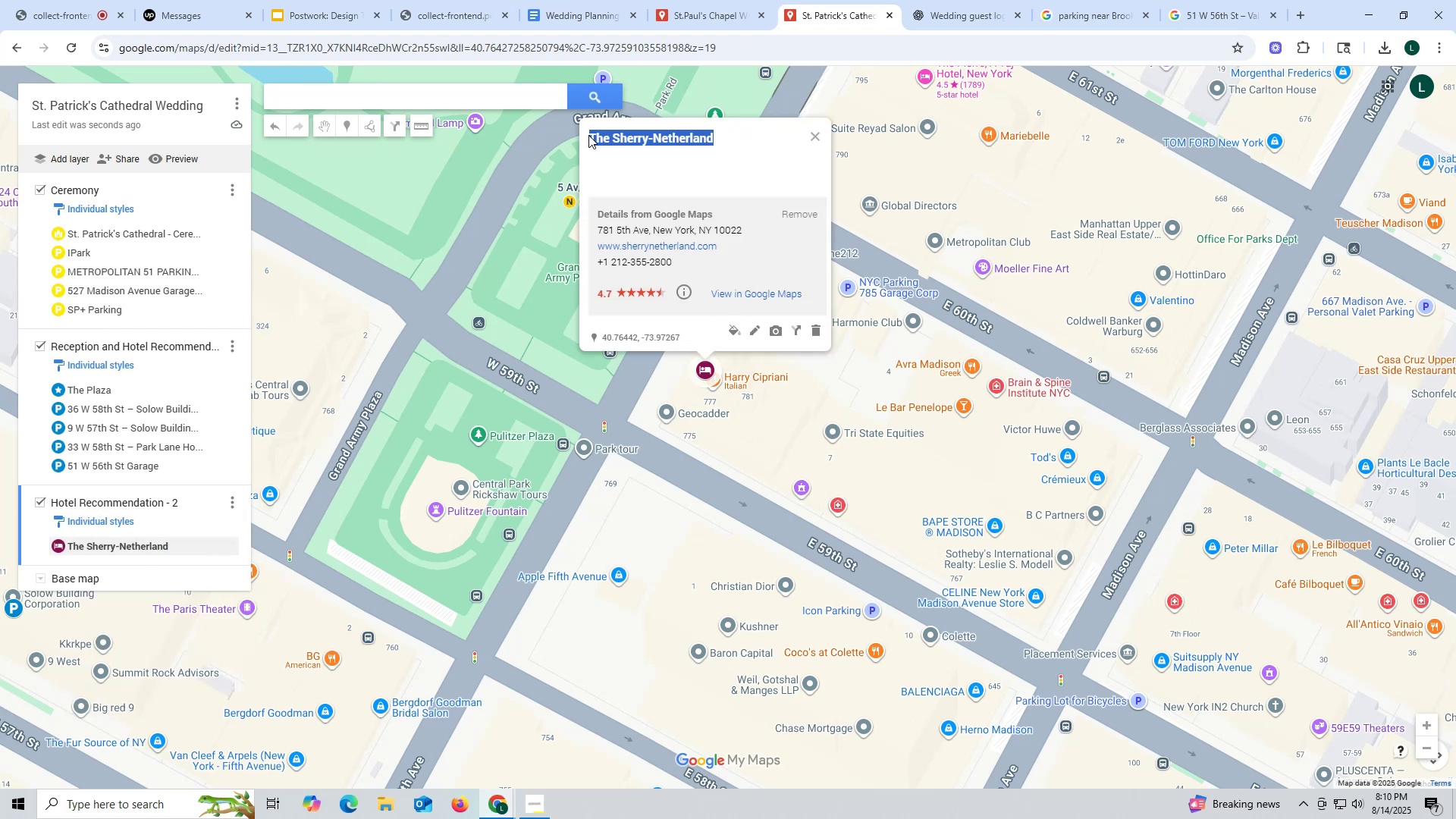 
key(Control+C)
 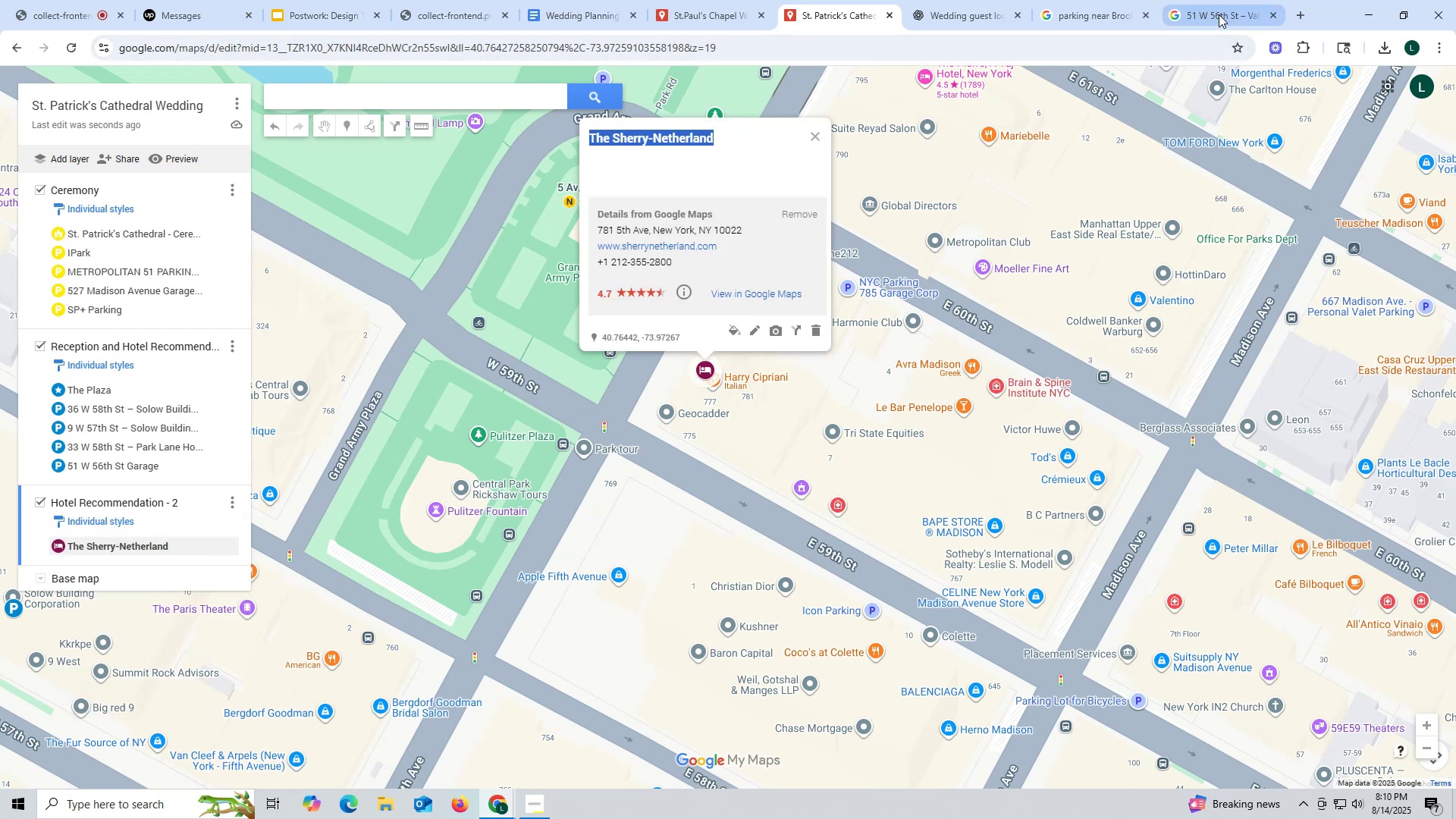 
left_click([1220, 11])
 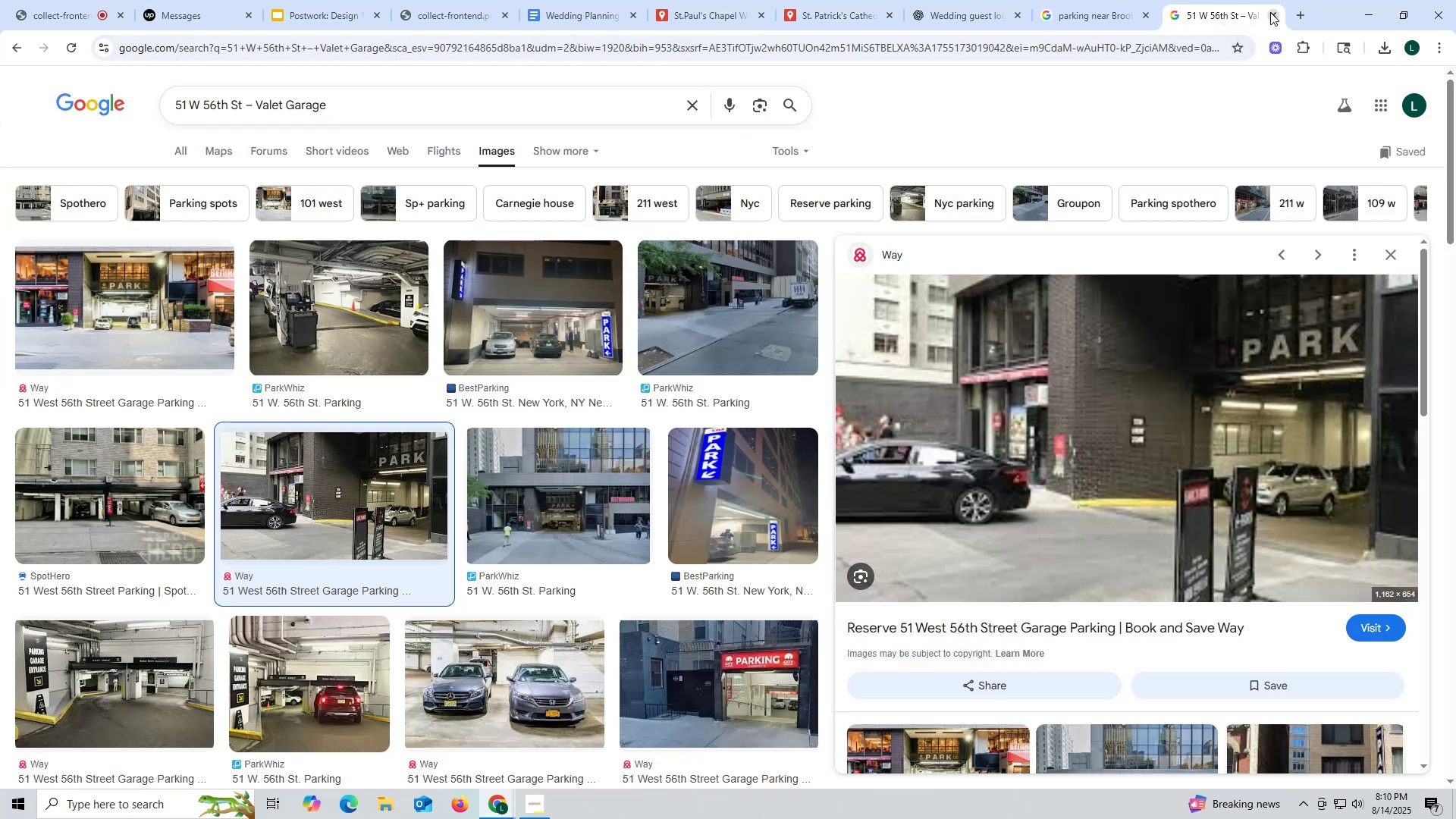 
left_click([1271, 12])
 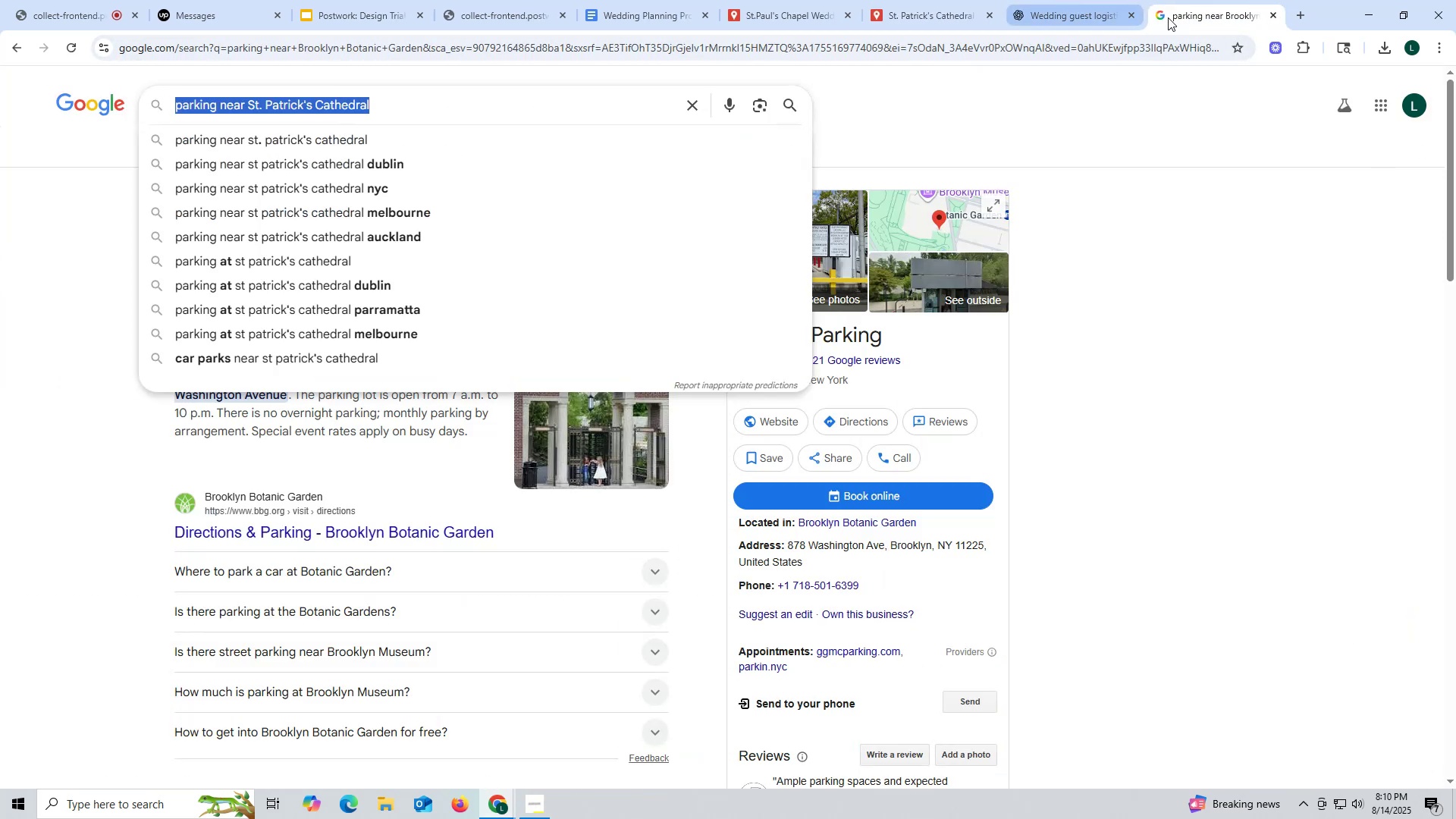 
left_click([1178, 16])
 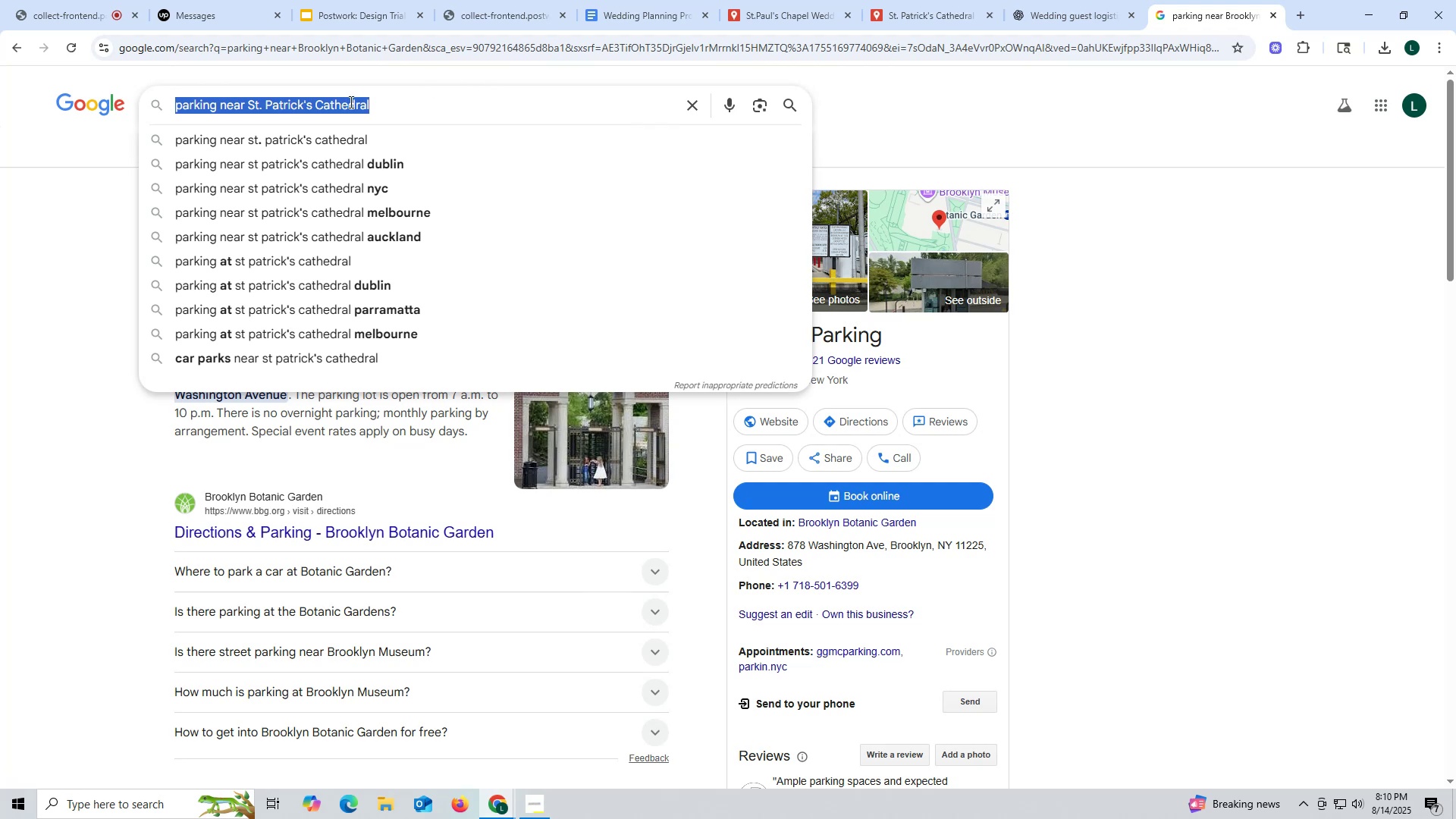 
key(Control+ControlLeft)
 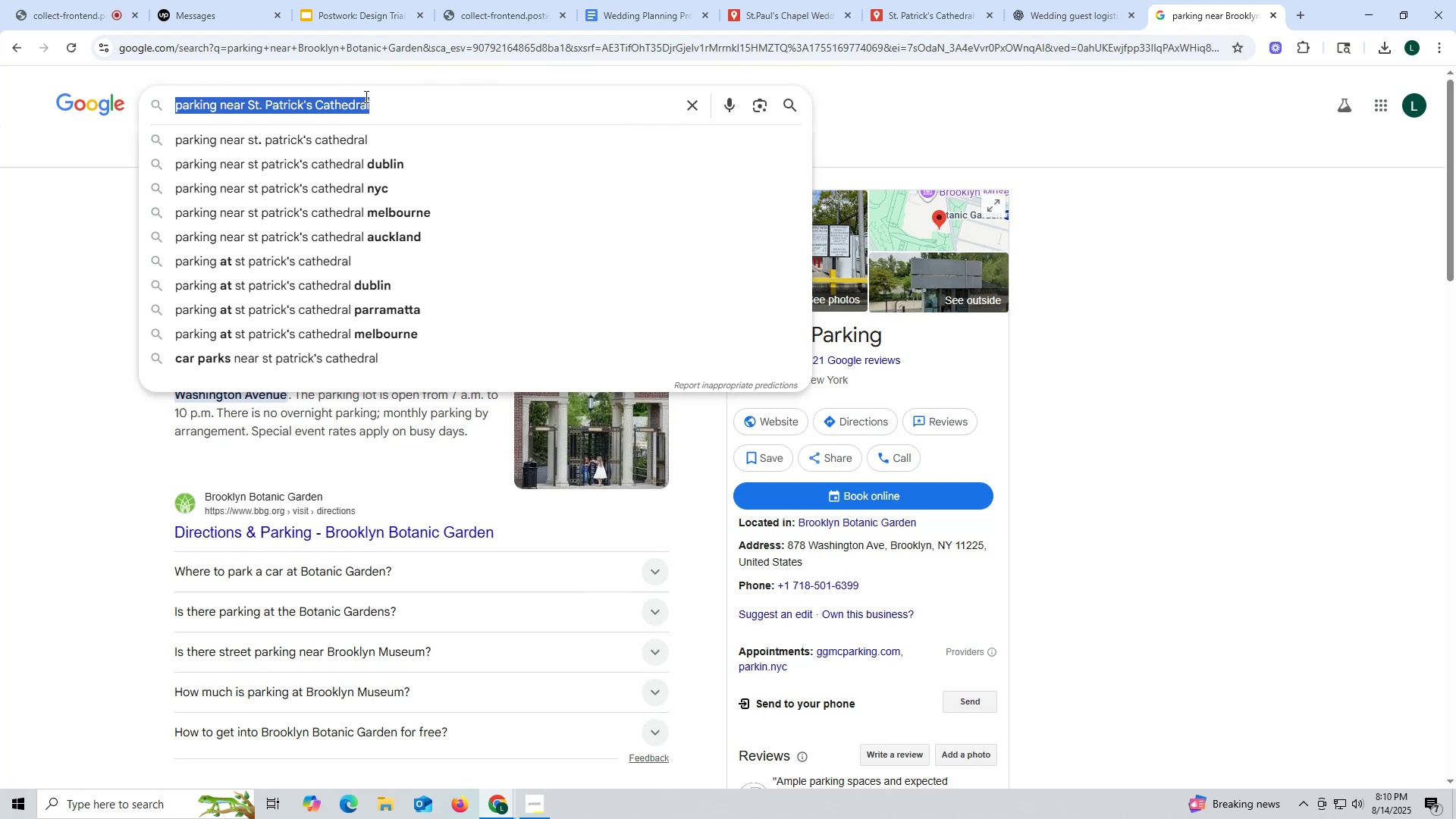 
key(Control+V)
 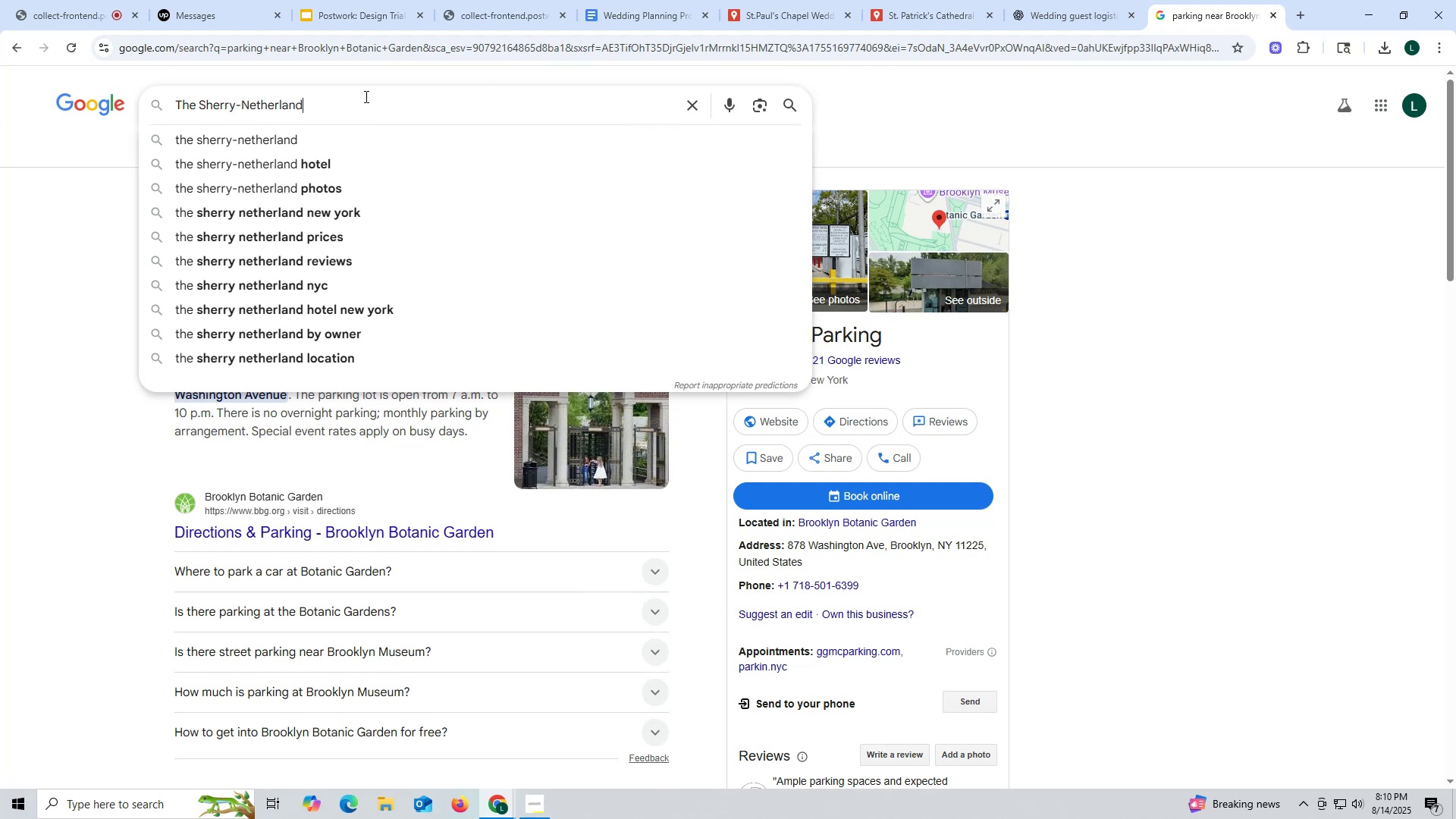 
key(Space)
 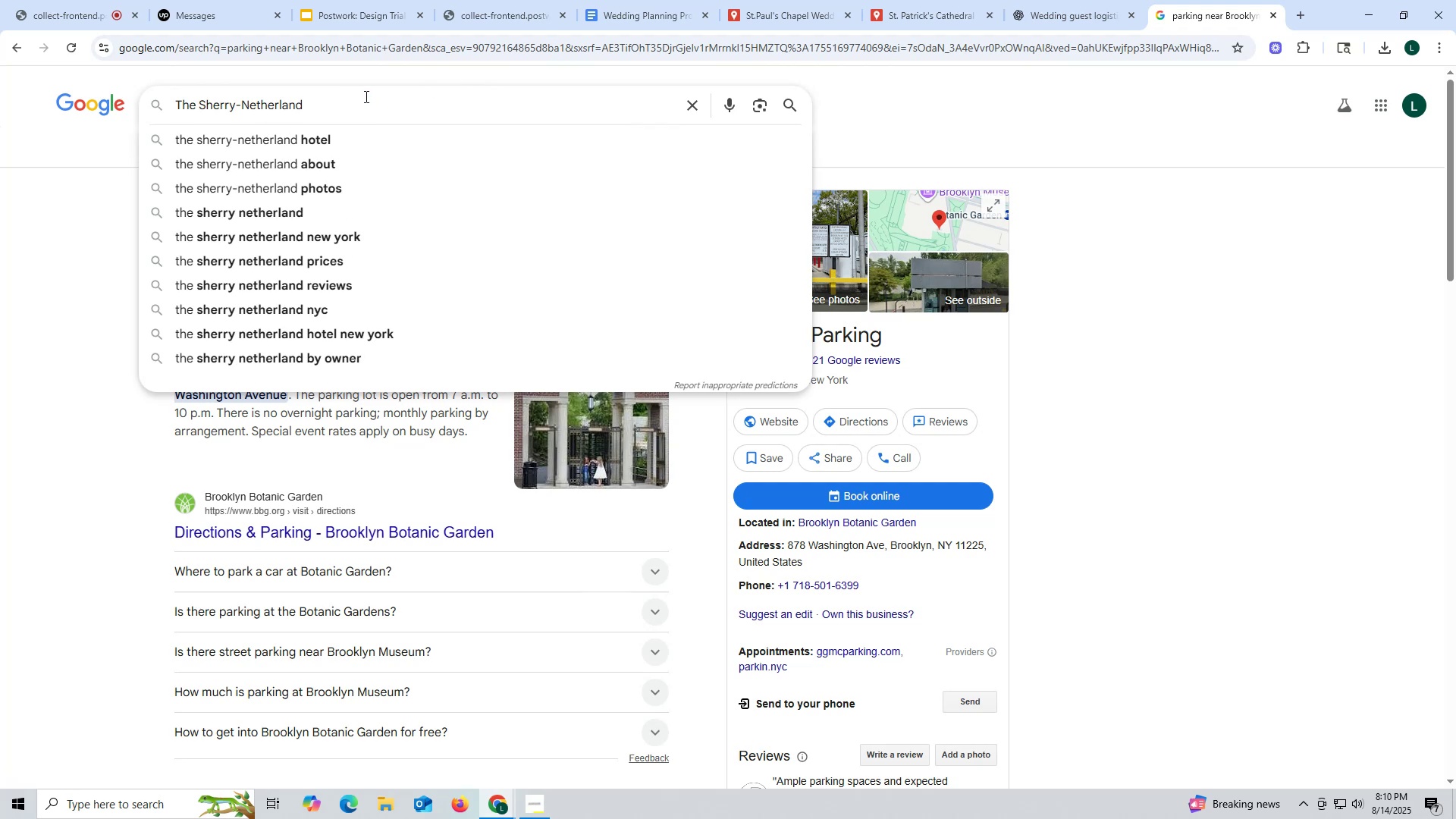 
key(R)
 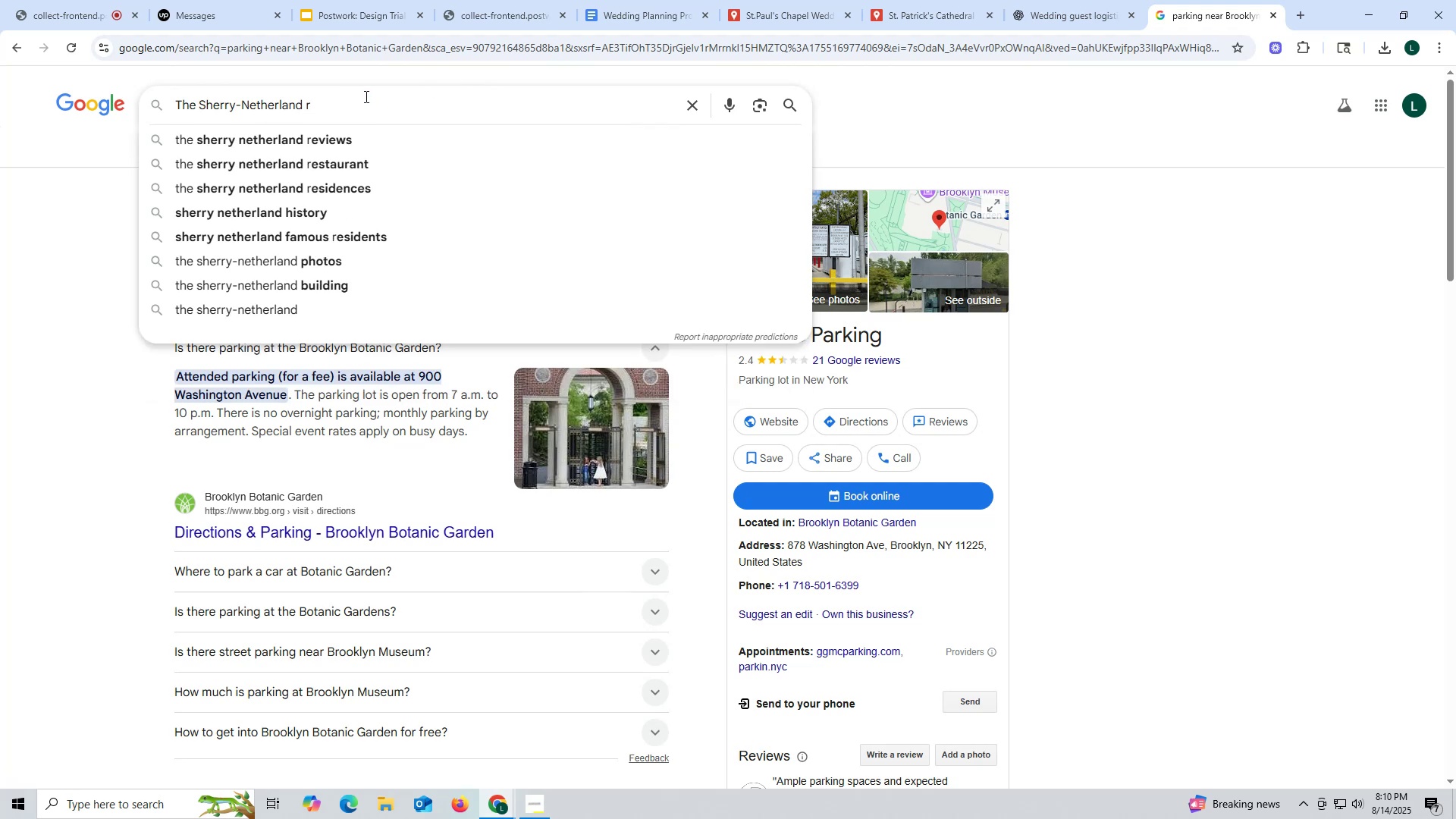 
key(Backspace)
 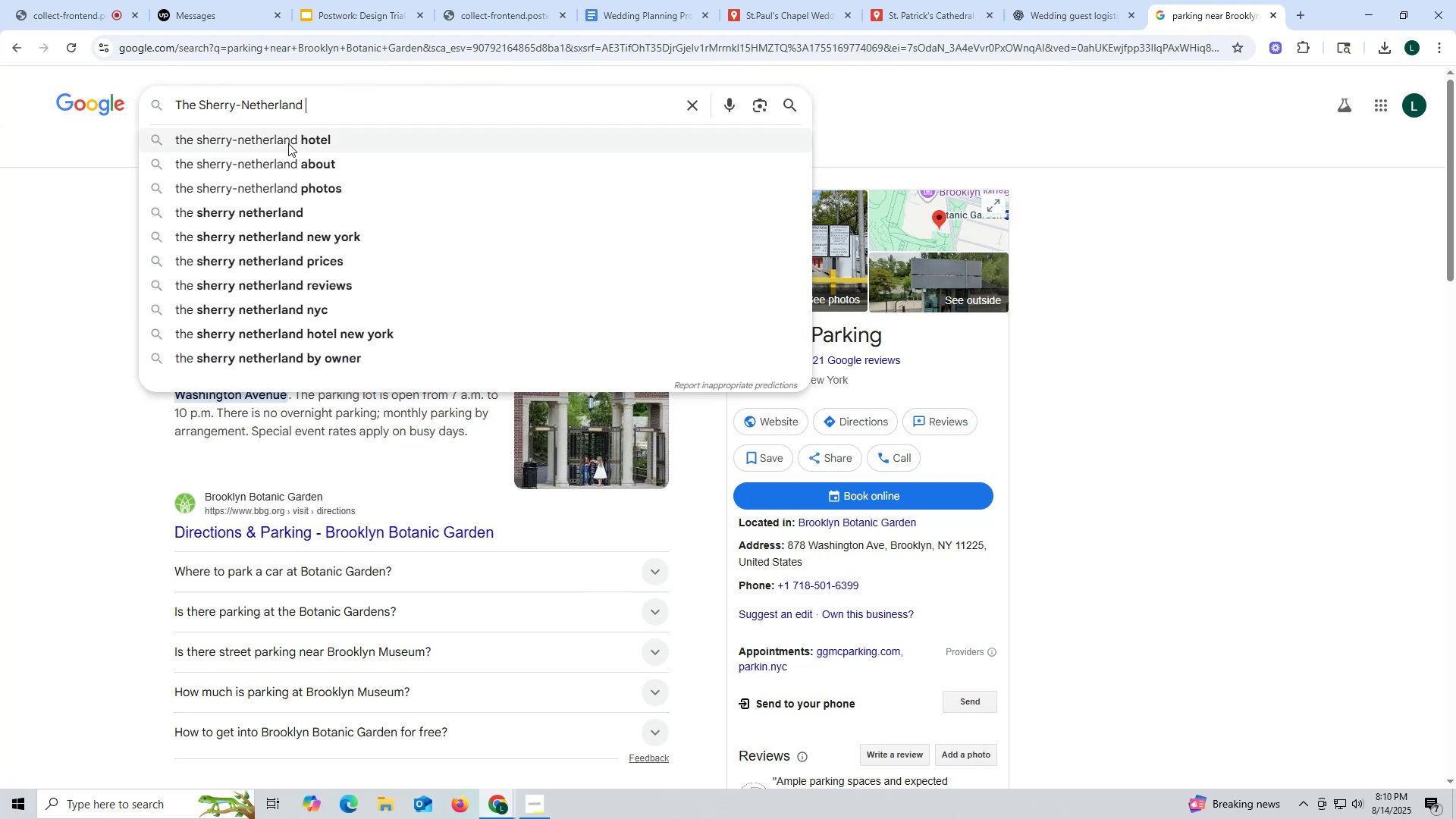 
left_click([288, 143])
 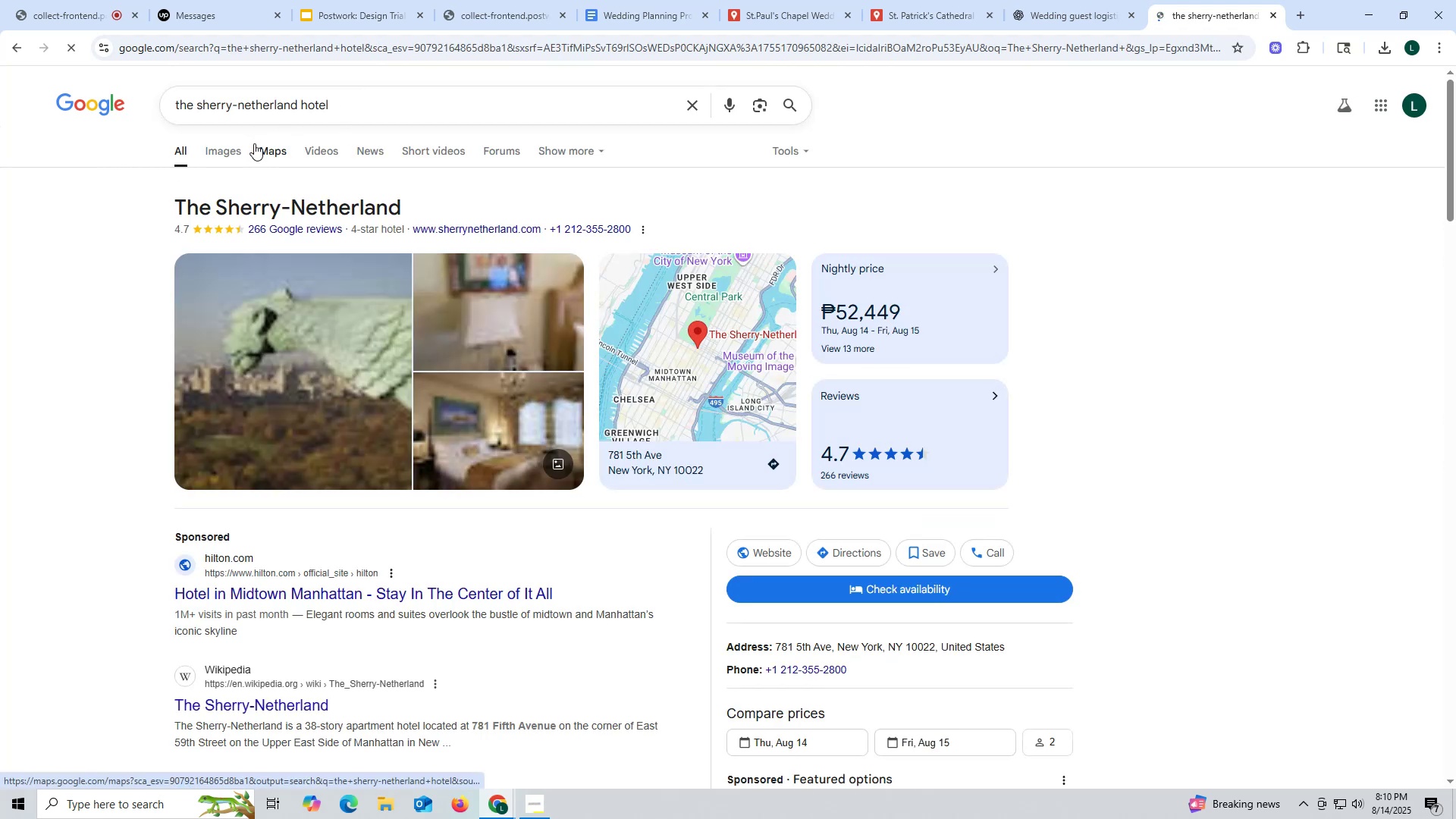 
left_click([221, 149])
 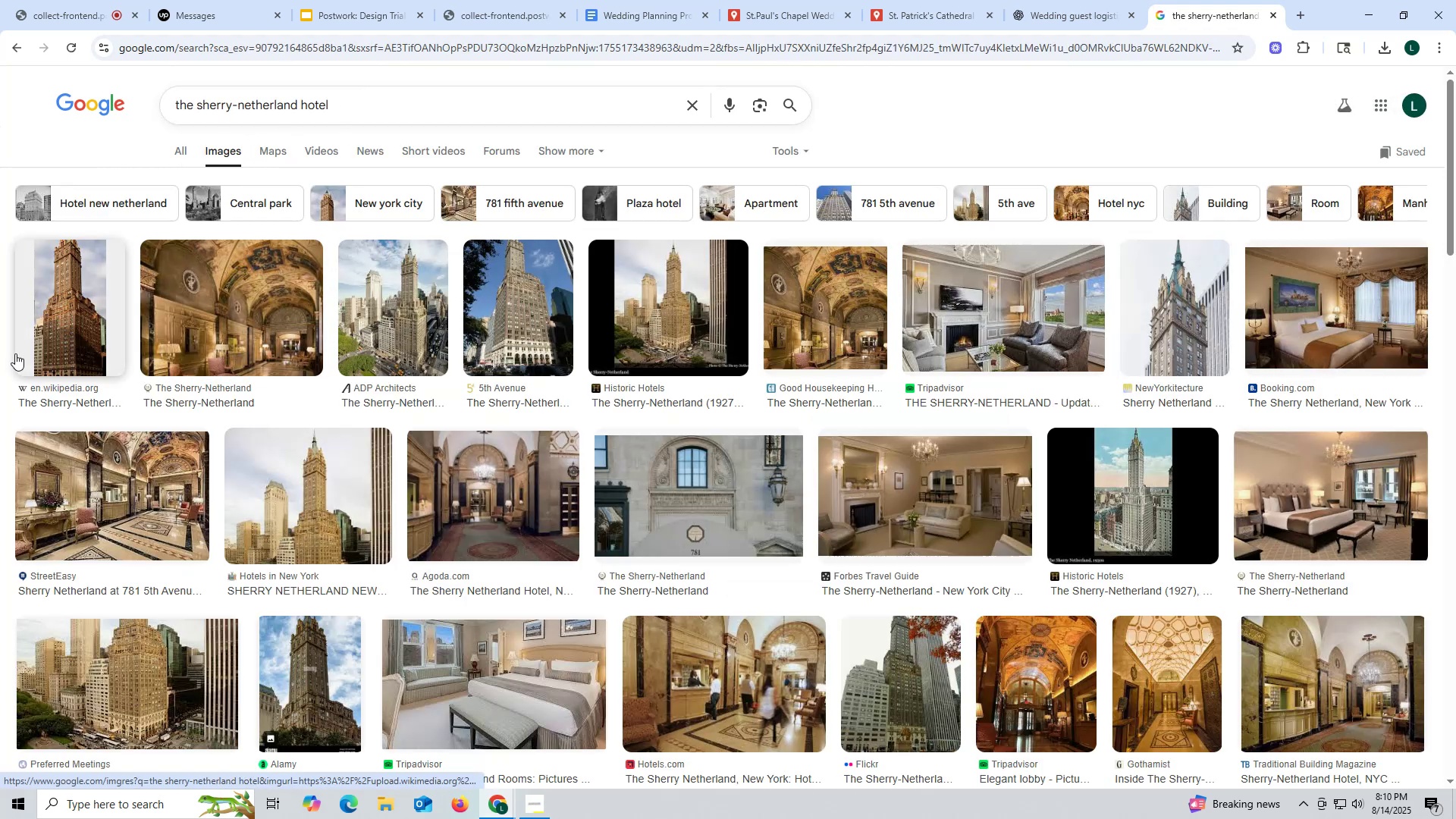 
left_click([58, 329])
 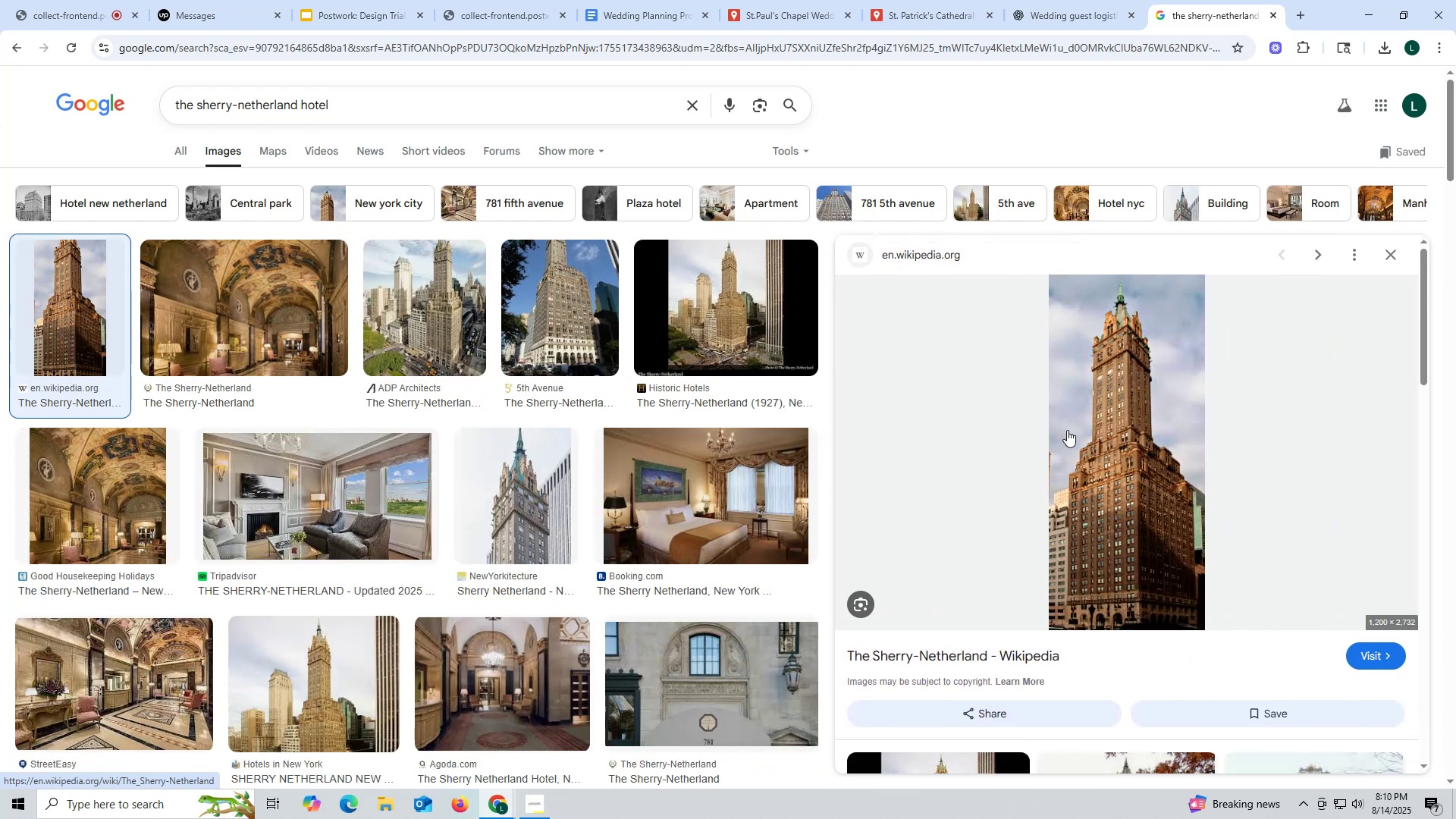 
left_click([1120, 448])
 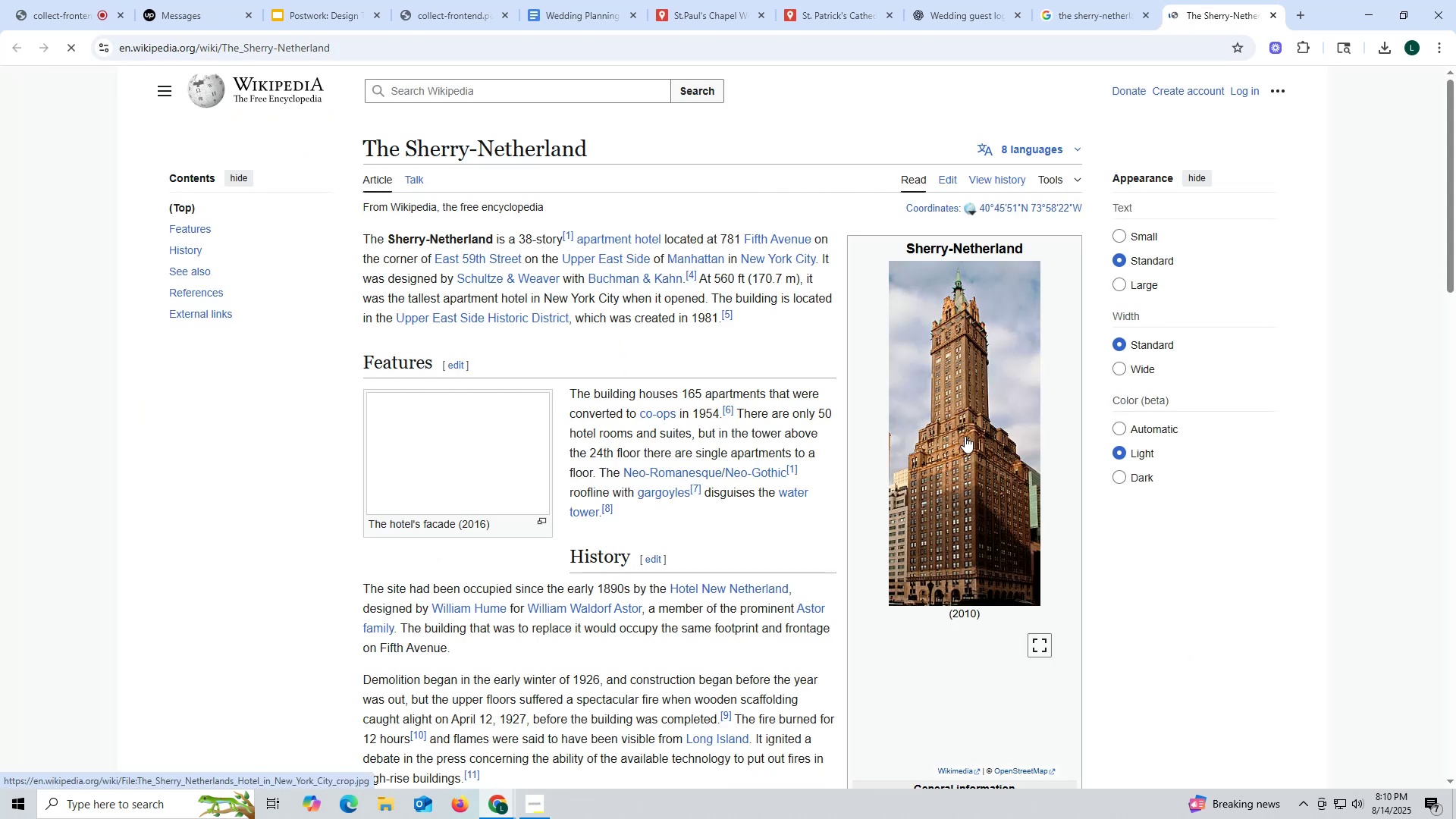 
left_click([966, 450])
 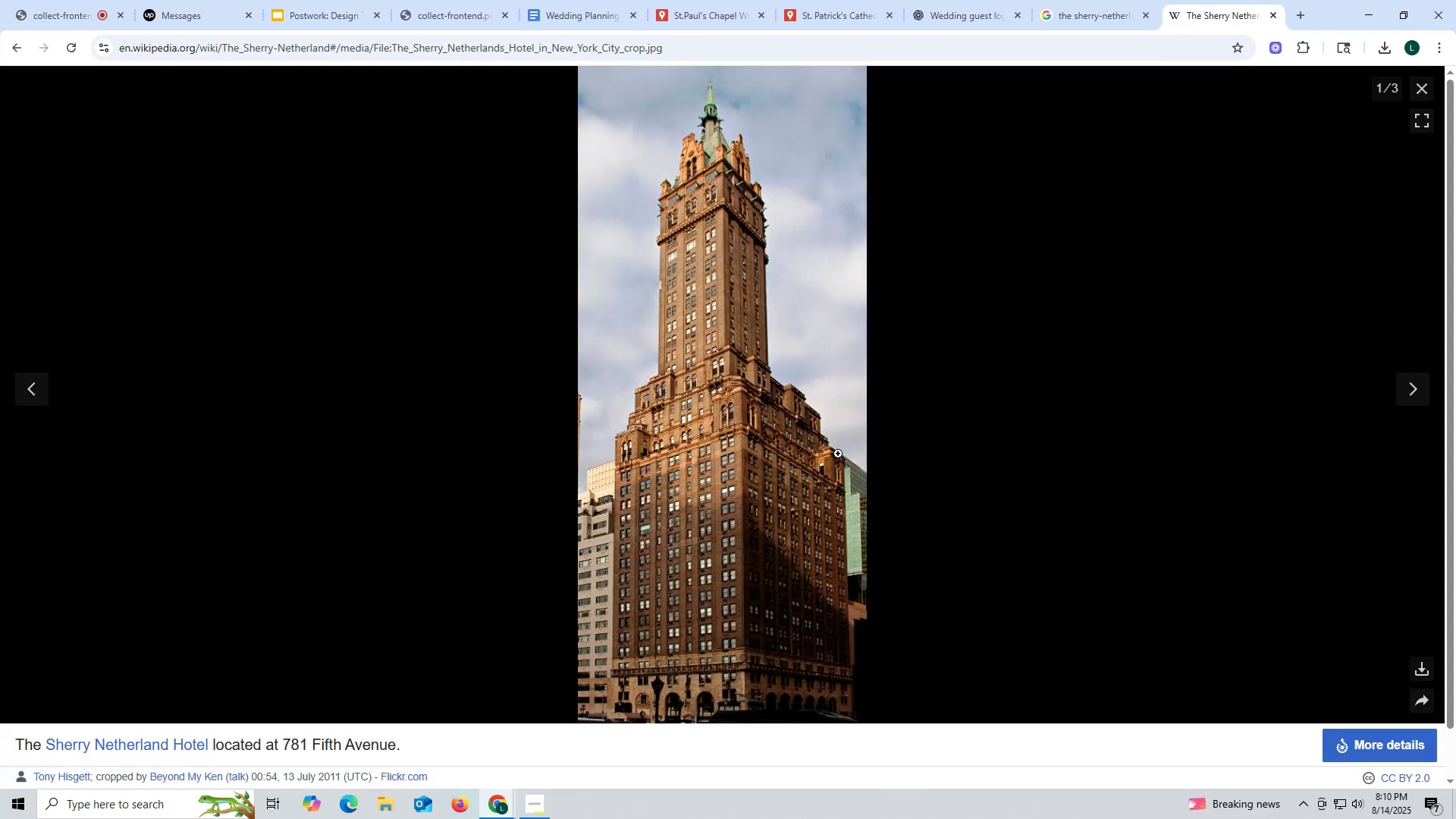 
scroll: coordinate [842, 465], scroll_direction: down, amount: 1.0
 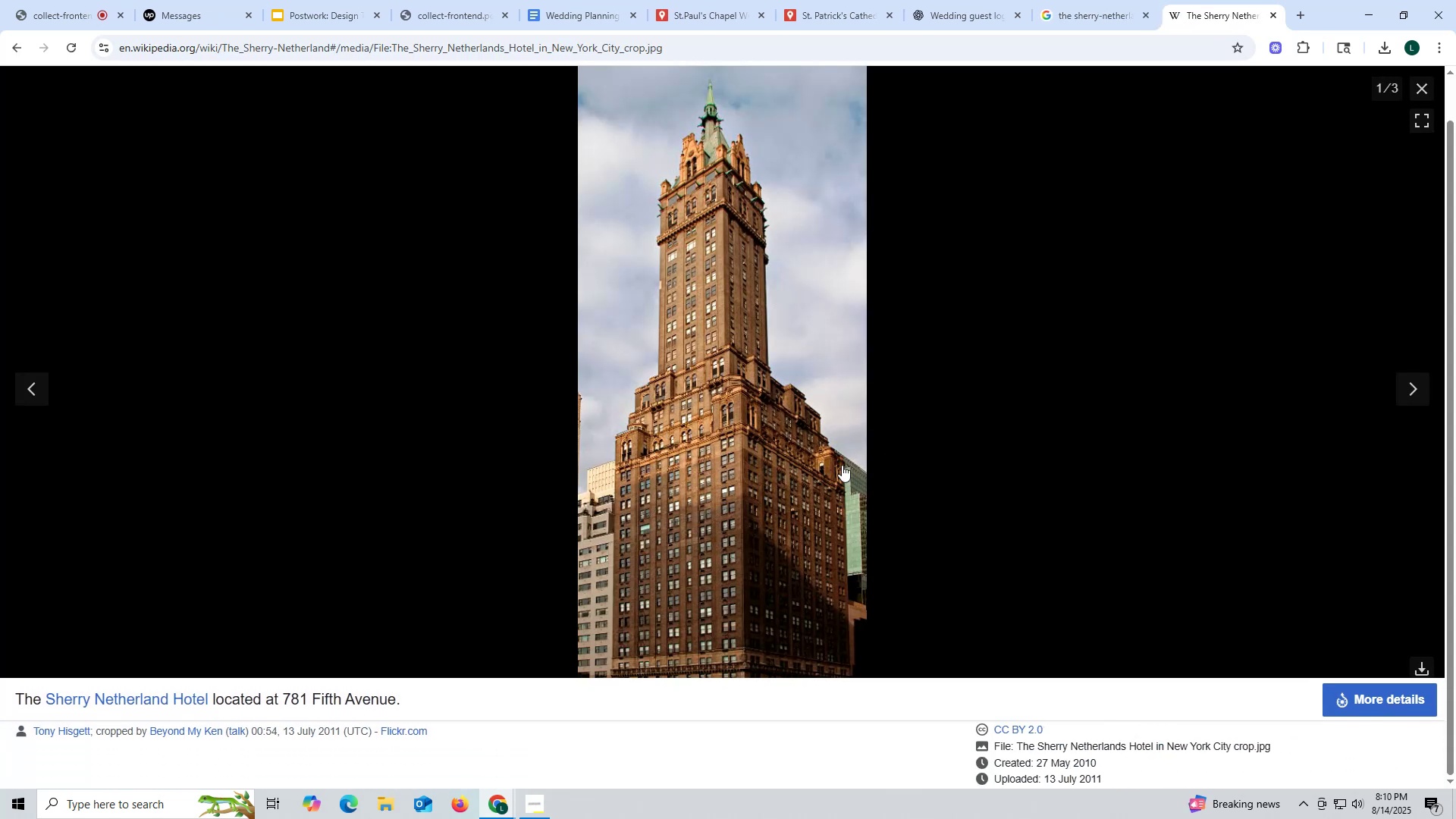 
scroll: coordinate [842, 465], scroll_direction: up, amount: 6.0
 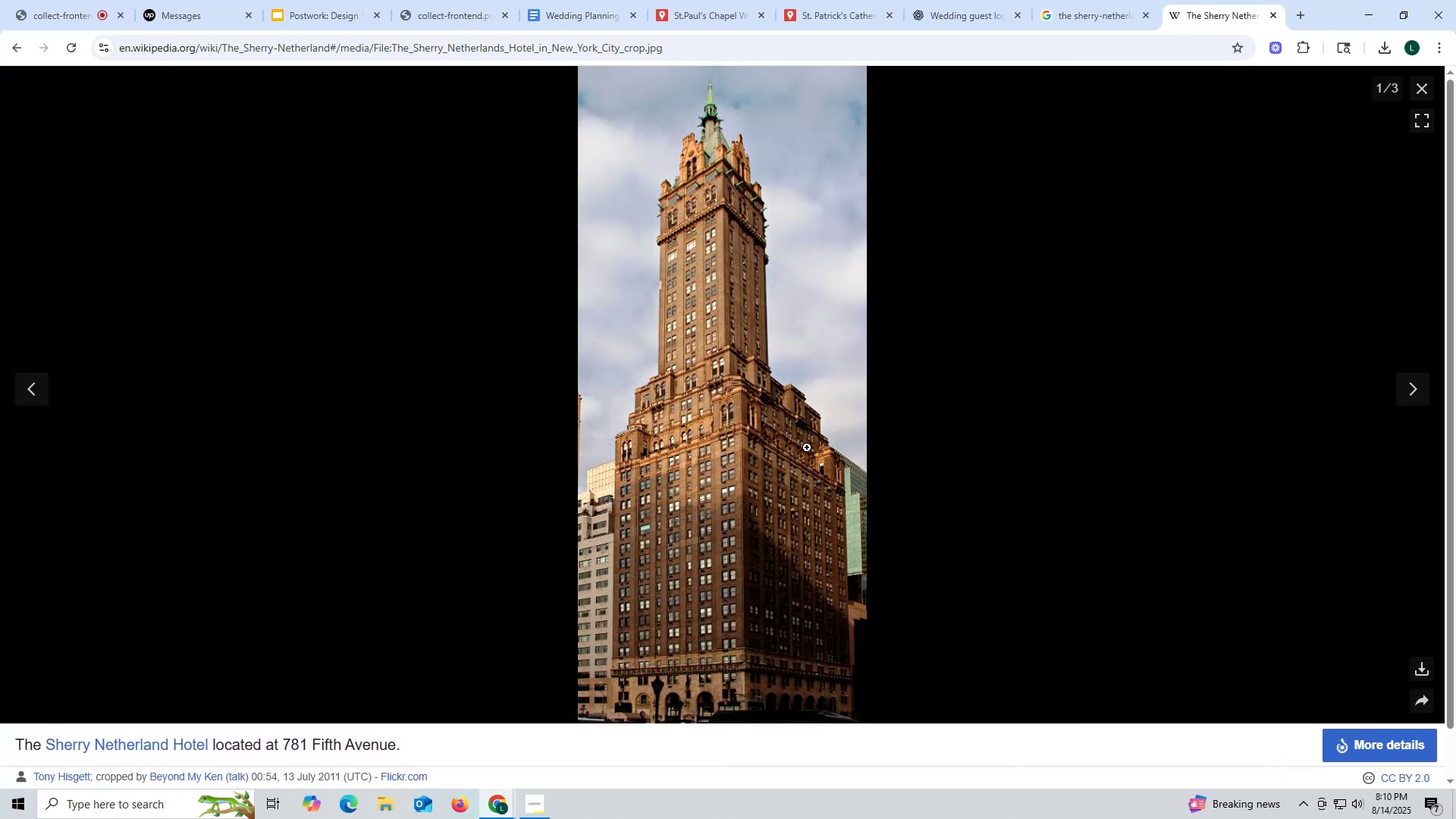 
right_click([754, 403])
 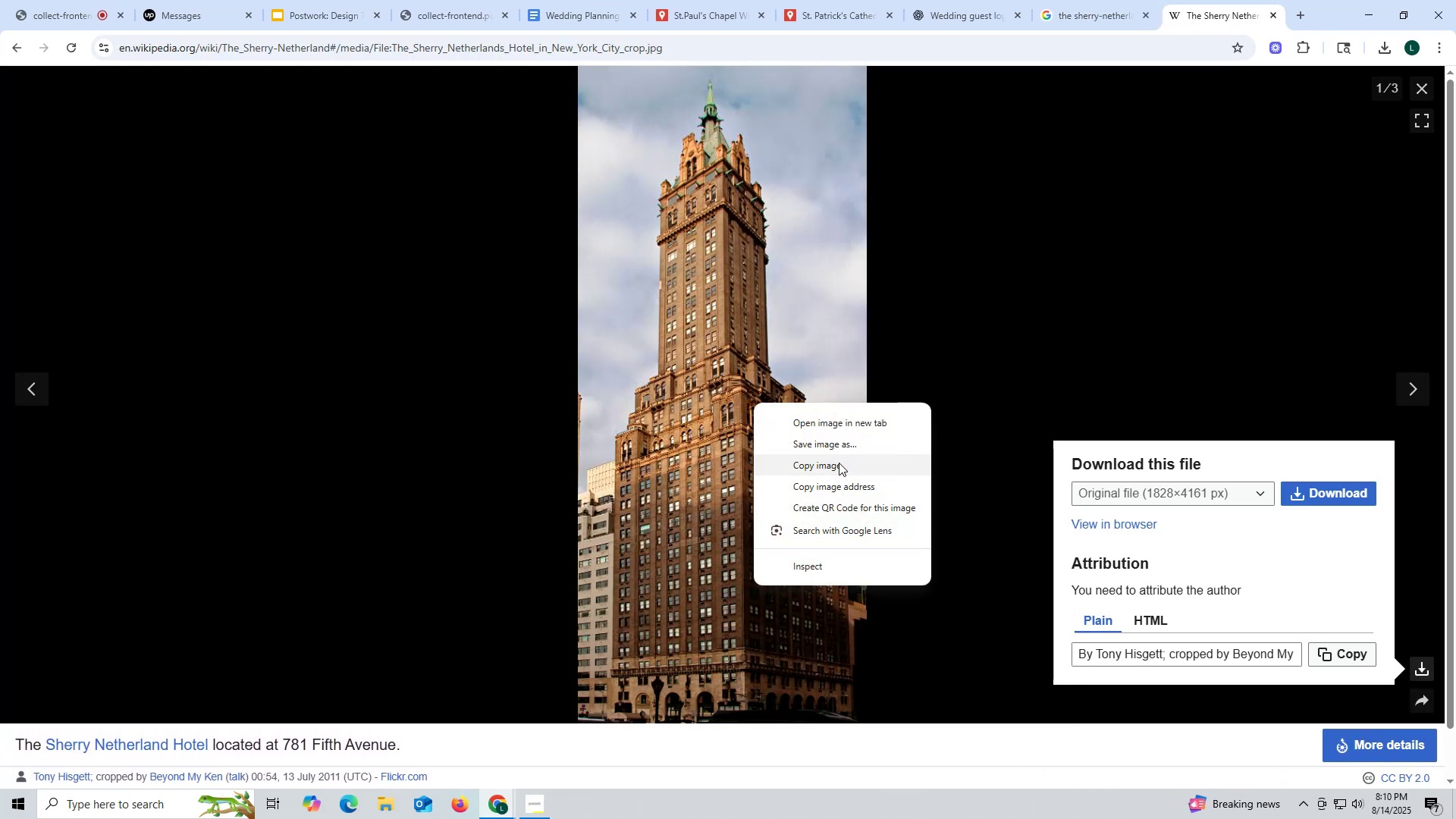 
left_click([839, 448])
 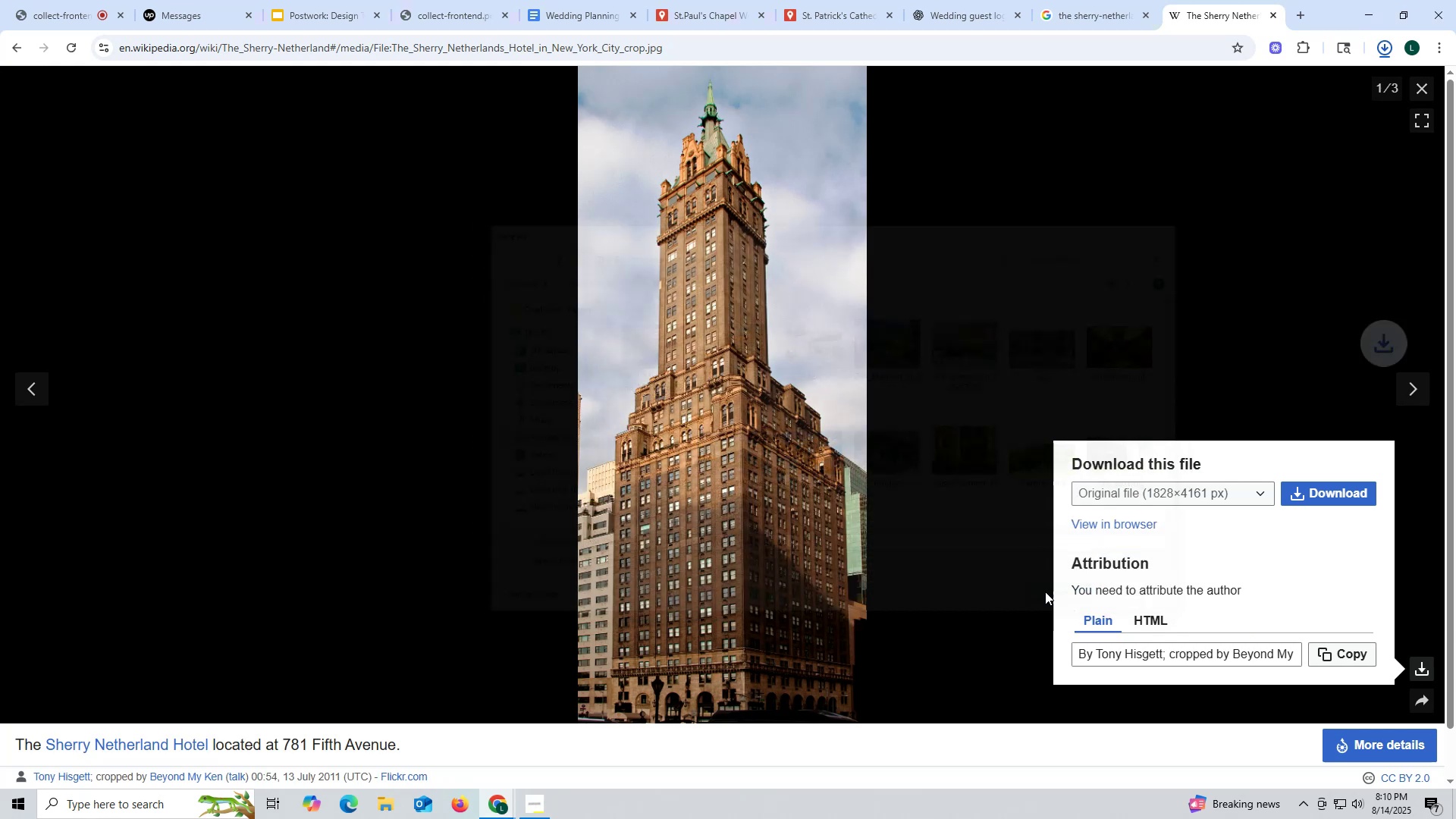 
left_click([817, 8])
 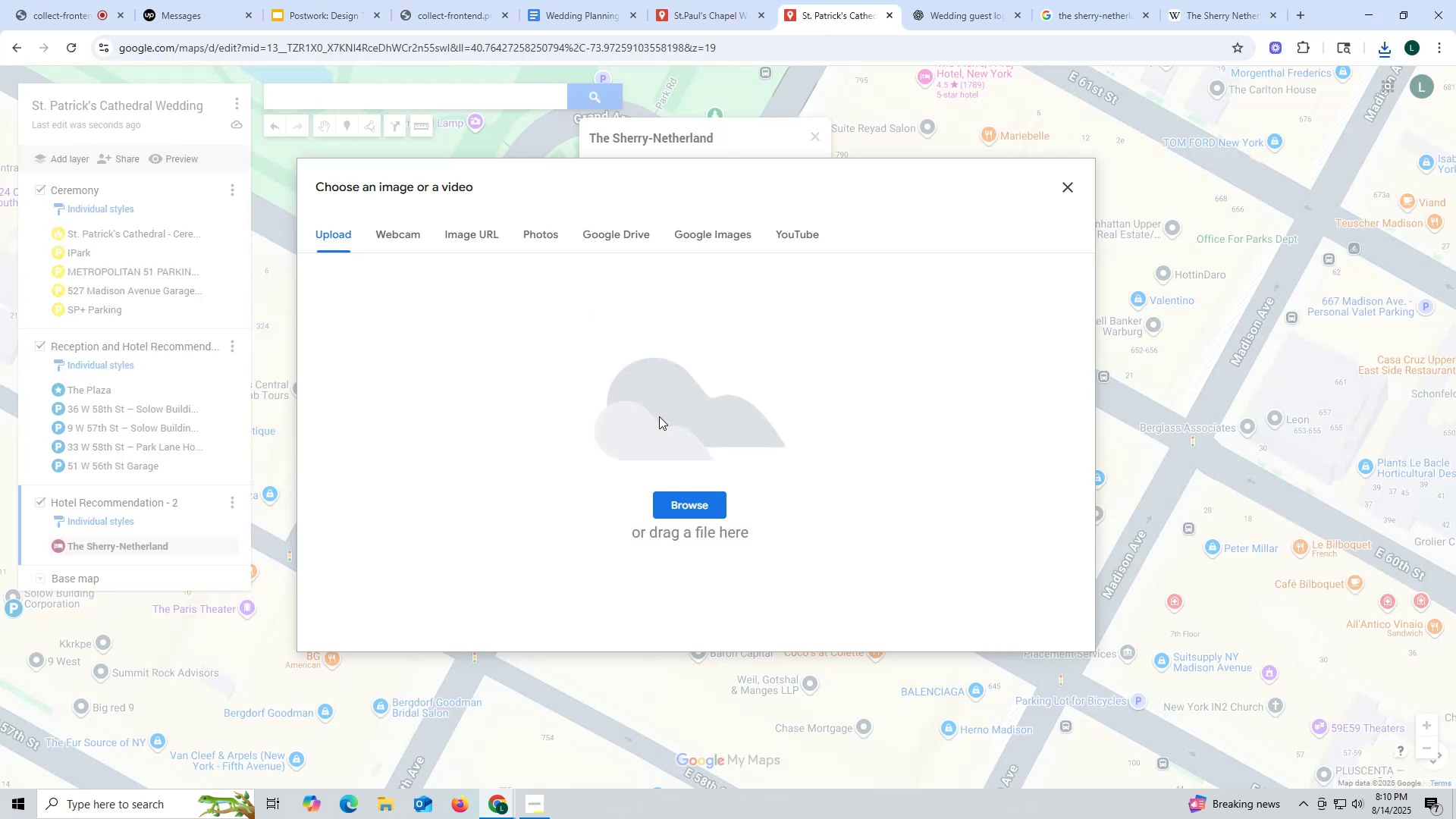 
left_click([708, 509])
 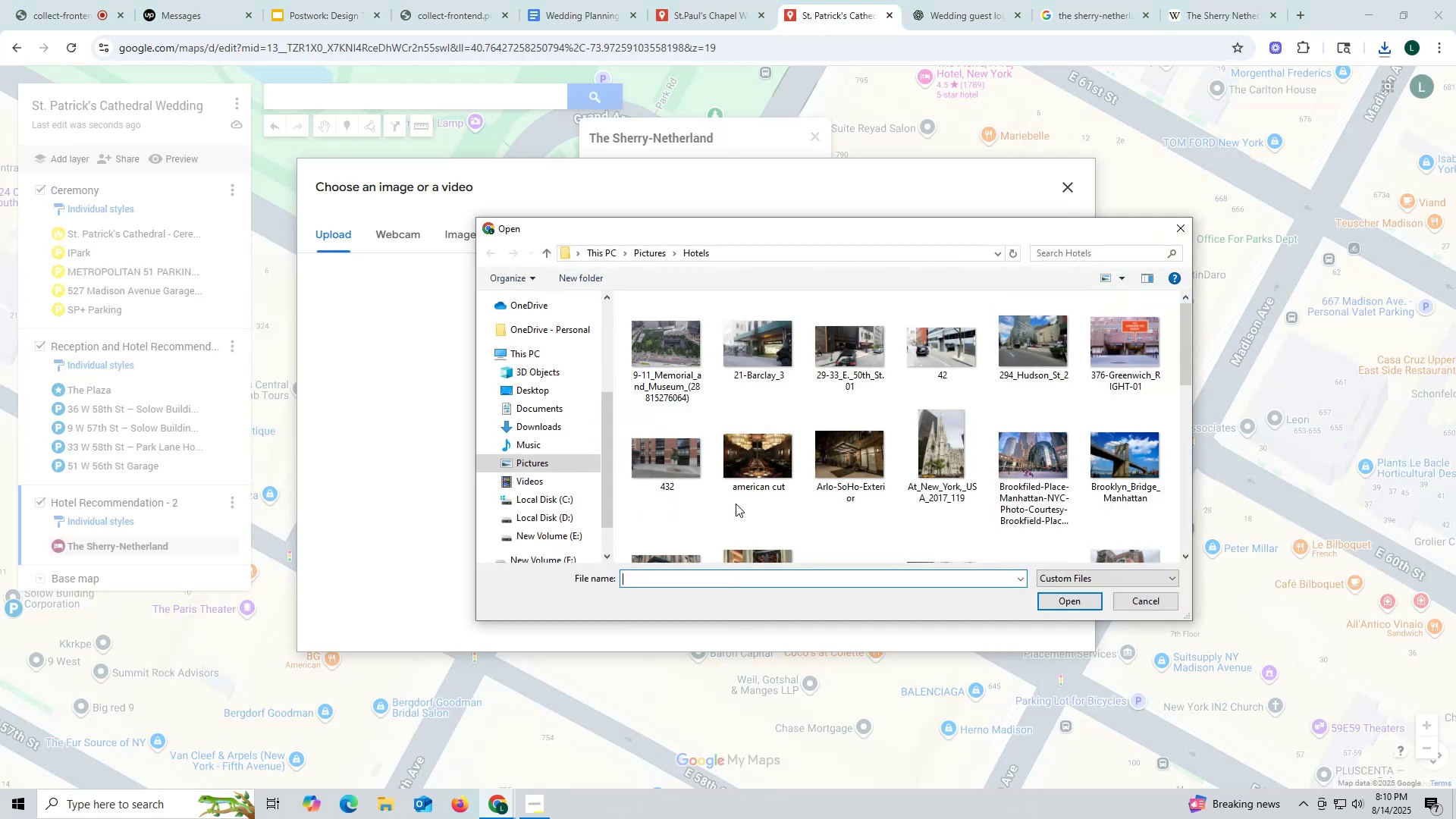 
scroll: coordinate [829, 500], scroll_direction: down, amount: 5.0
 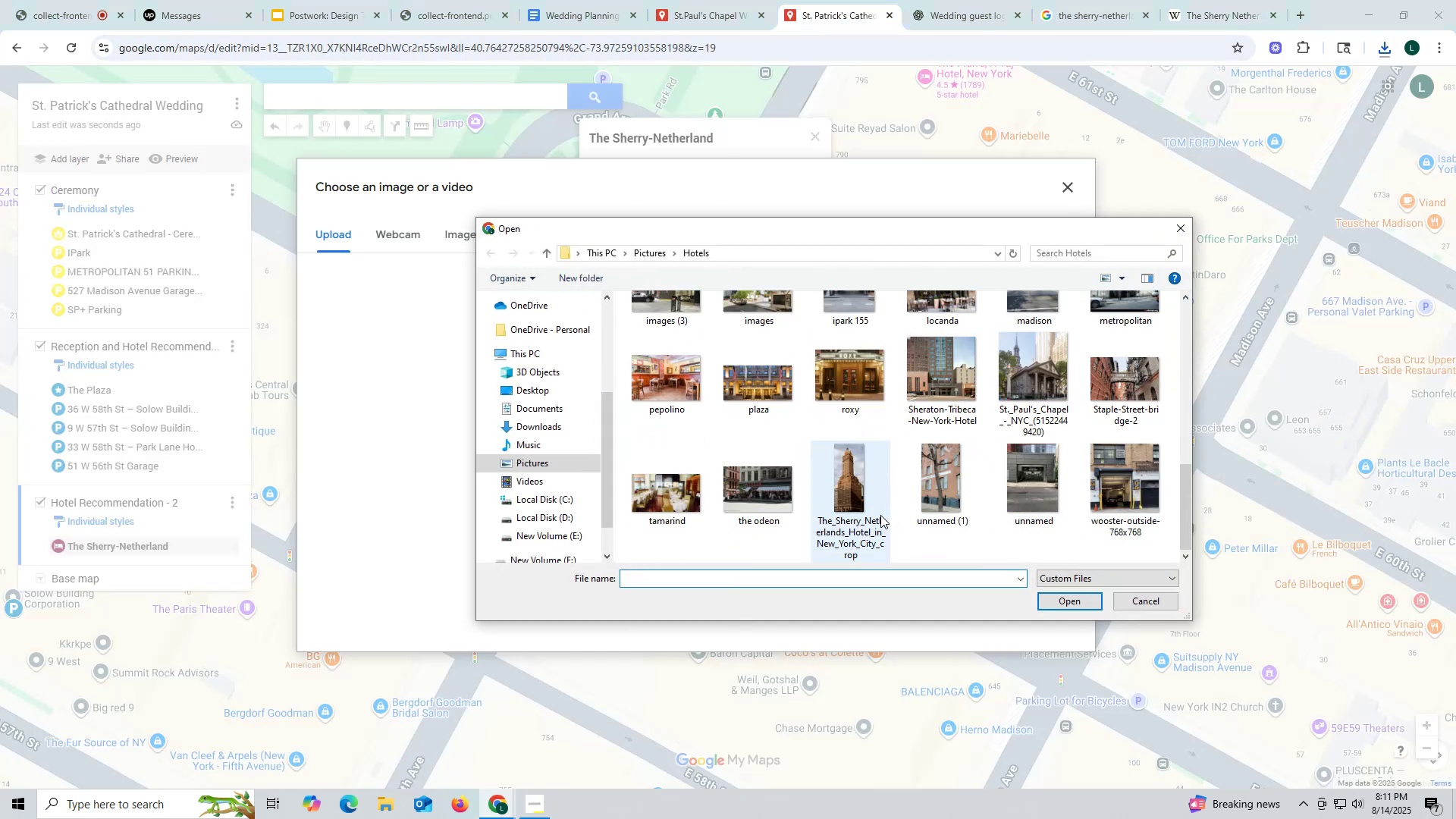 
left_click([841, 493])
 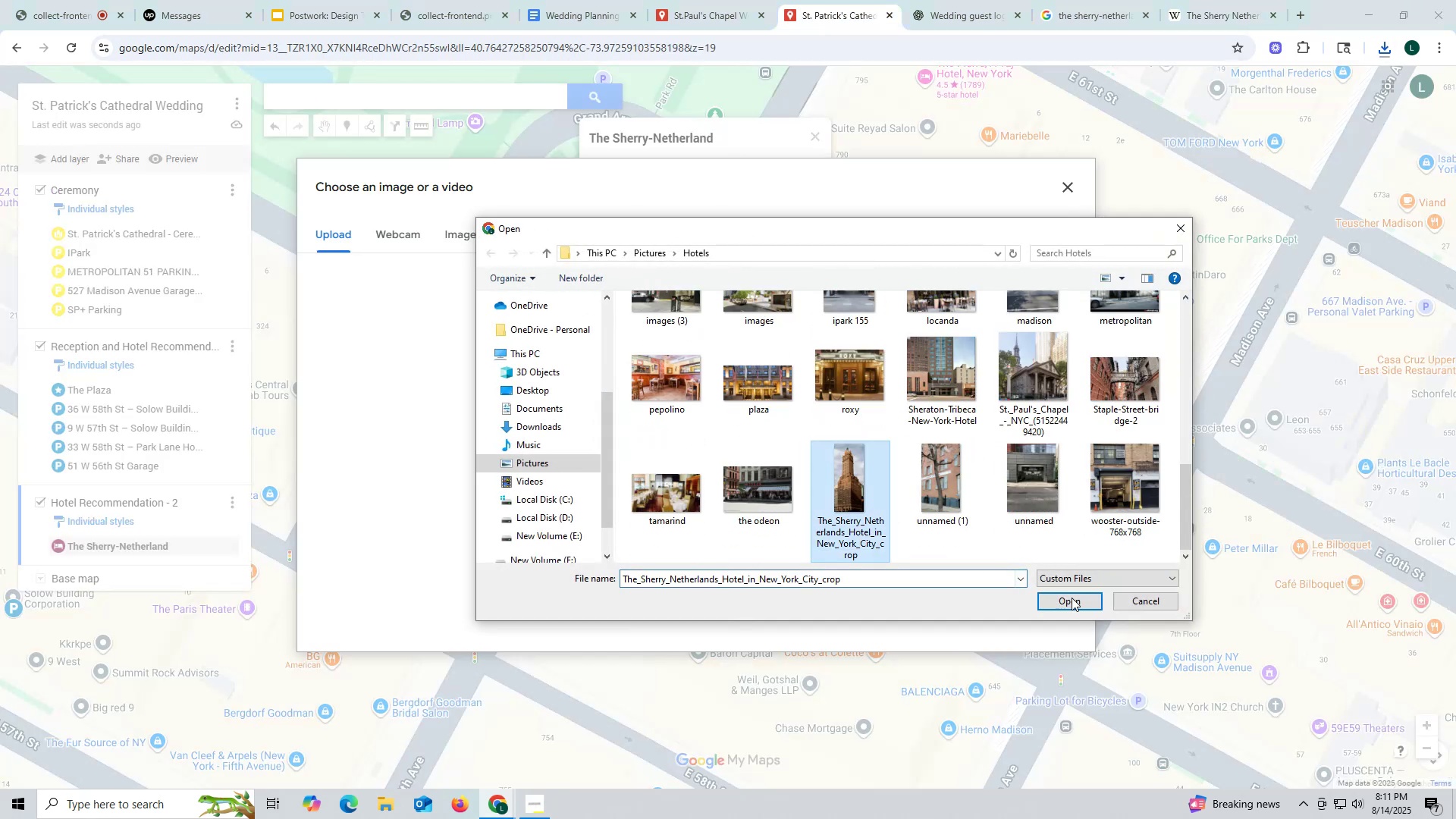 
left_click([1074, 598])
 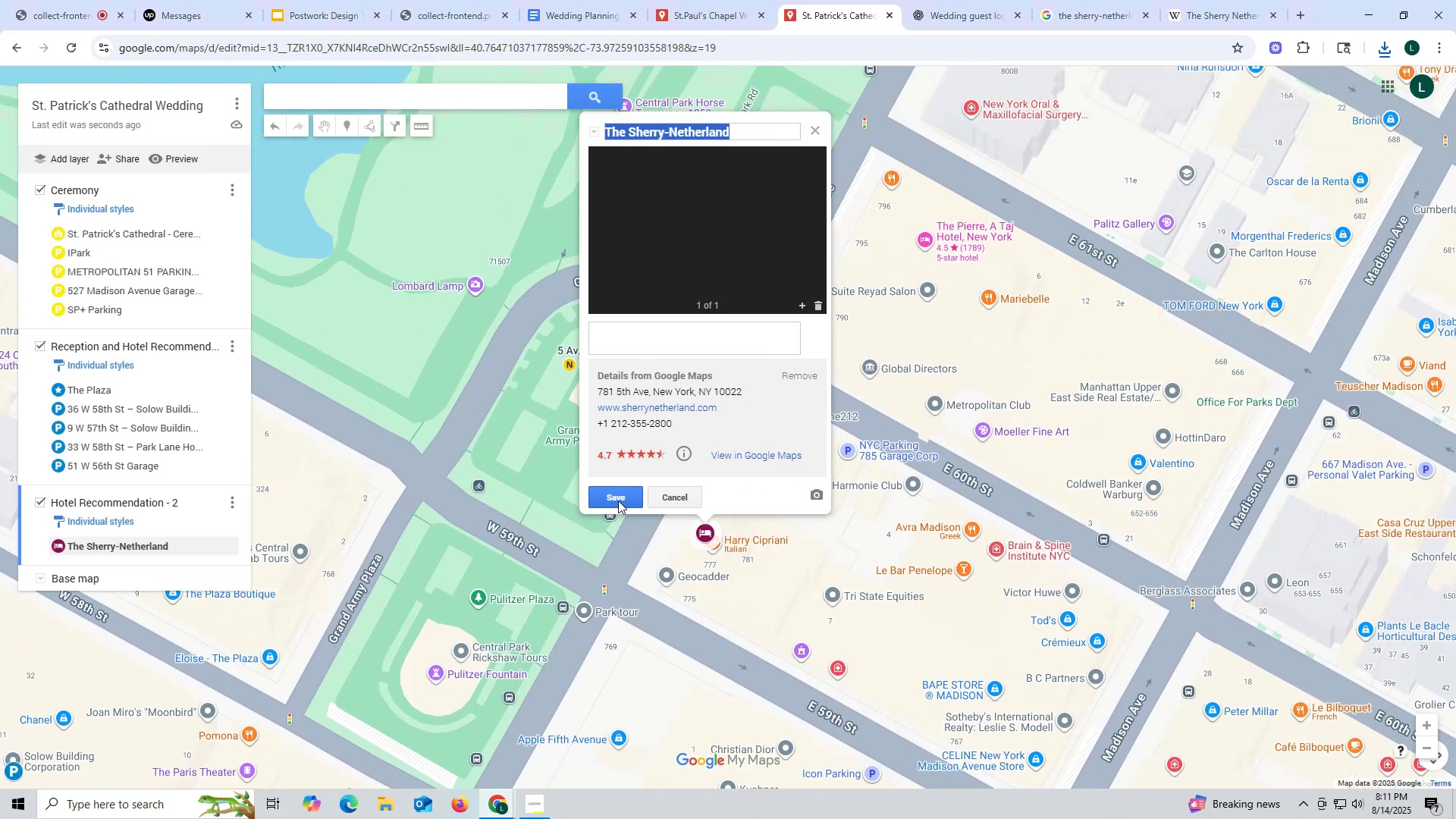 
left_click([613, 499])
 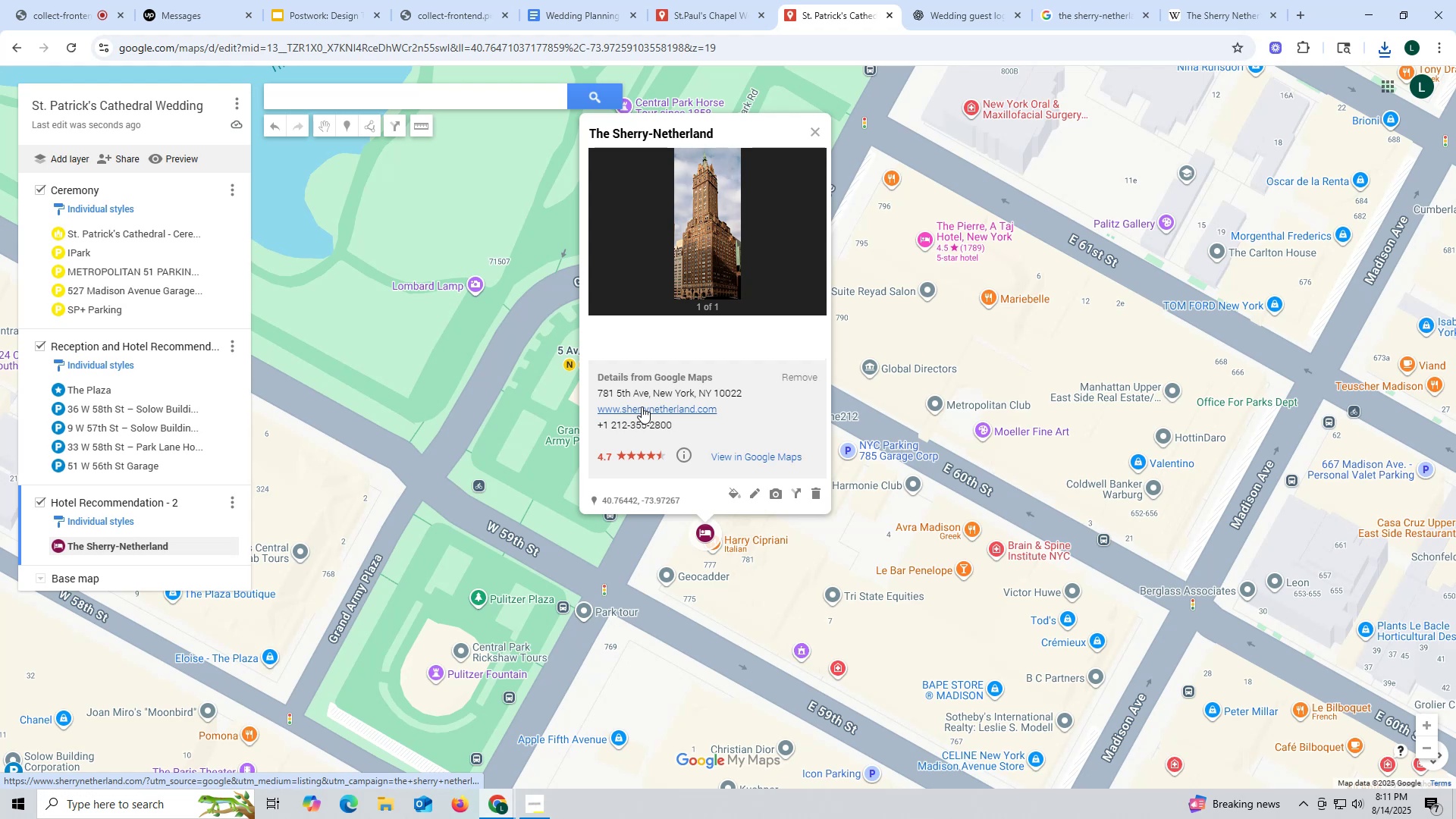 
wait(17.95)
 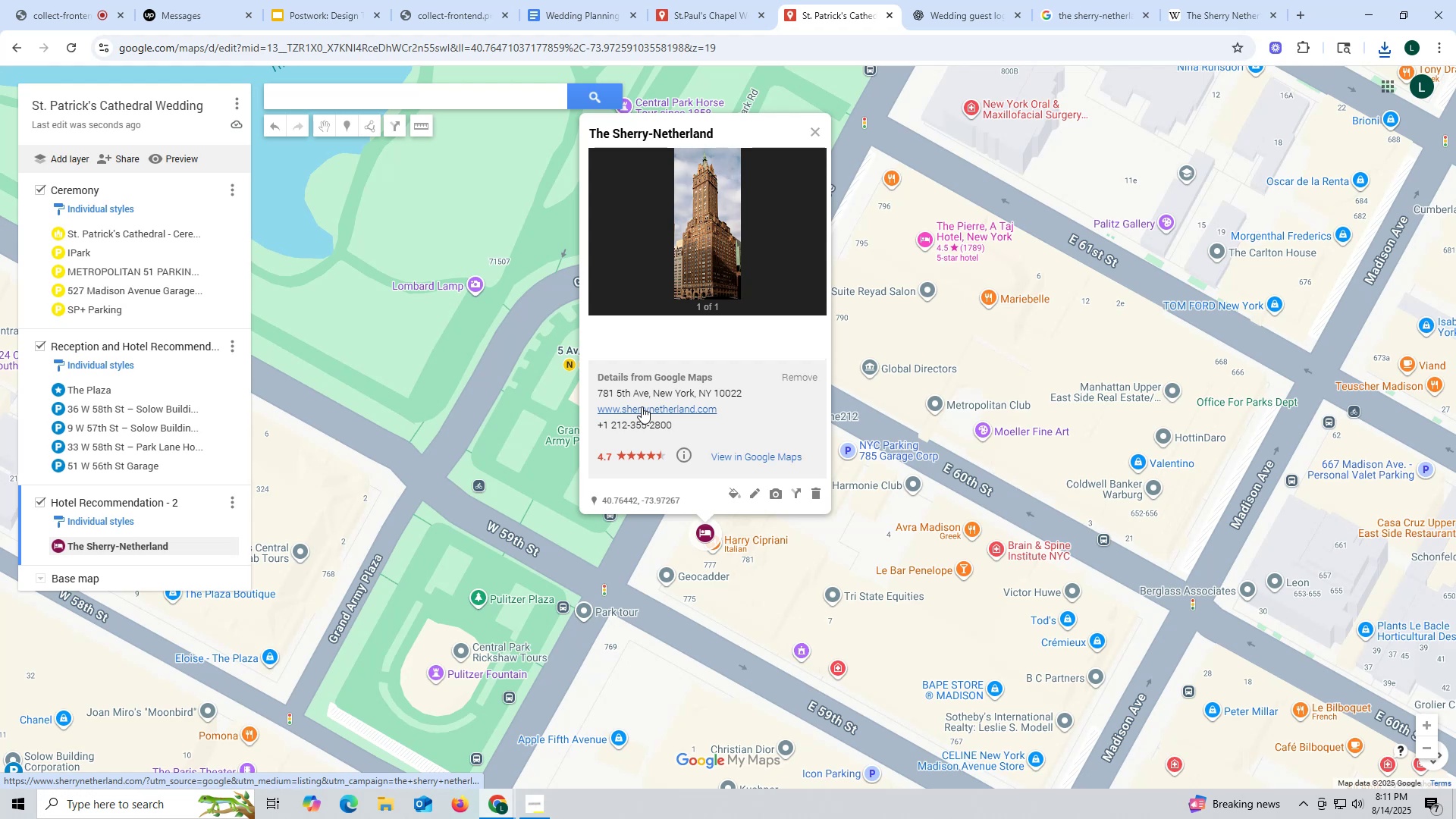 
left_click([704, 11])
 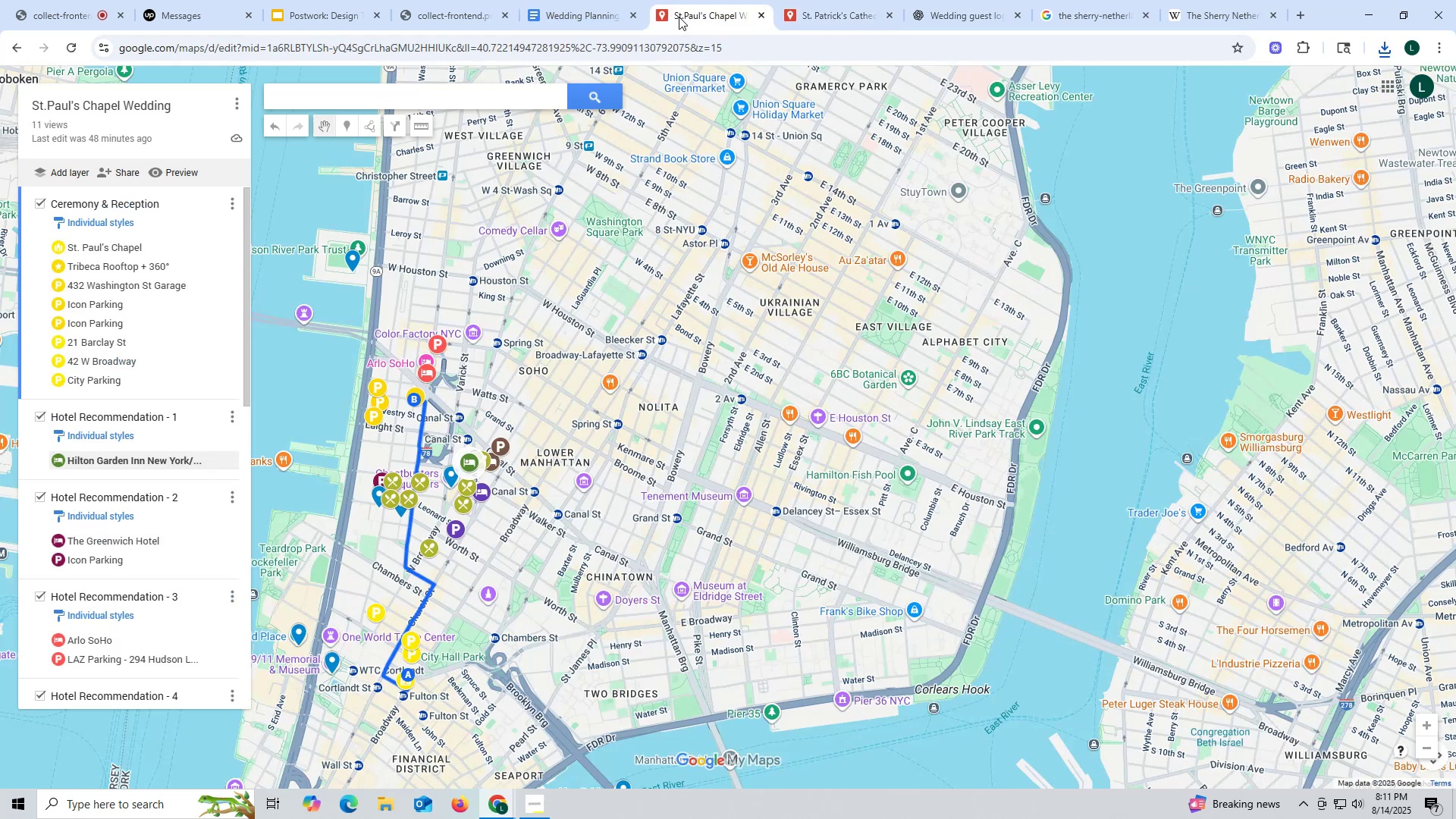 
wait(7.95)
 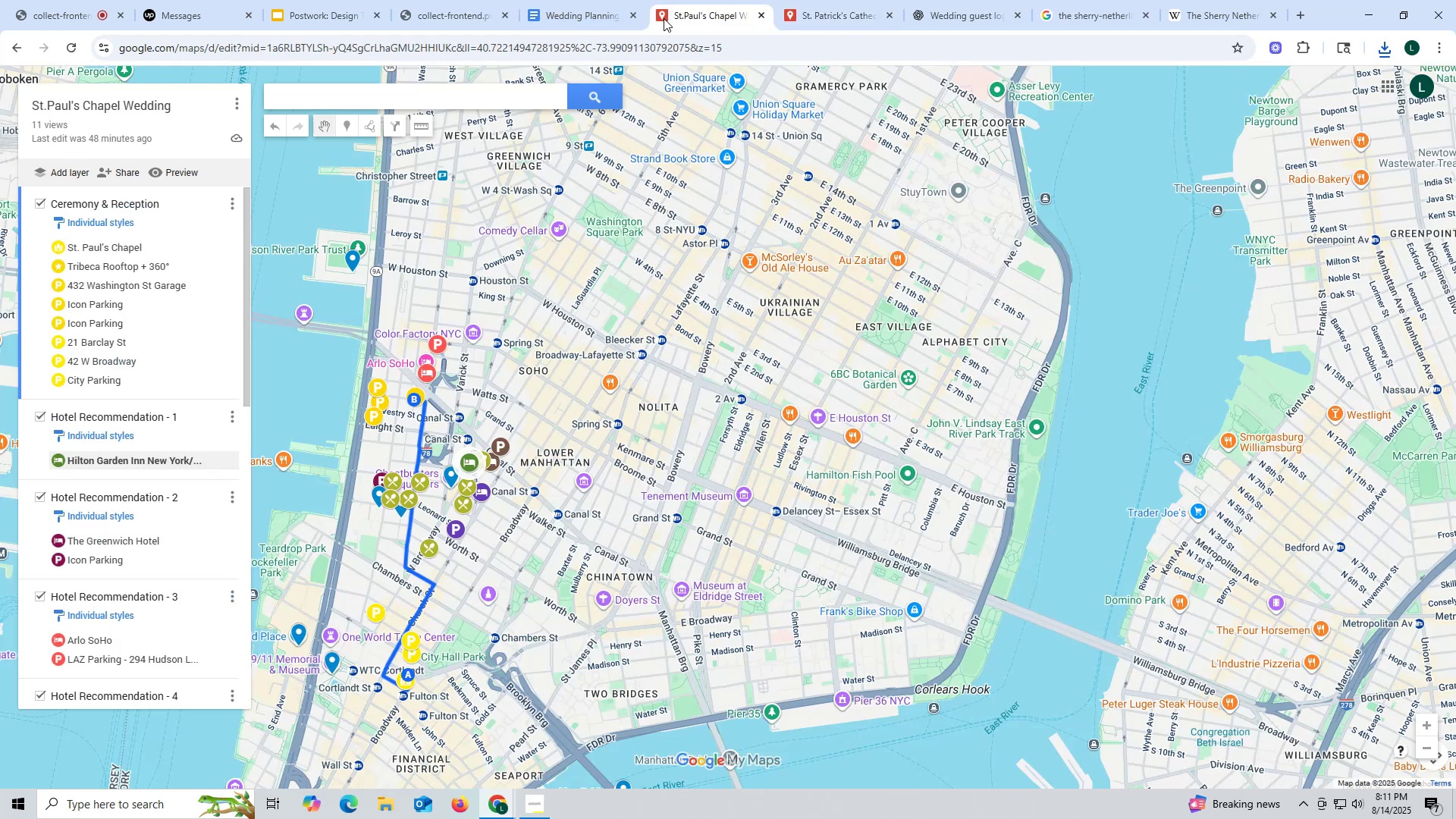 
left_click([806, 9])
 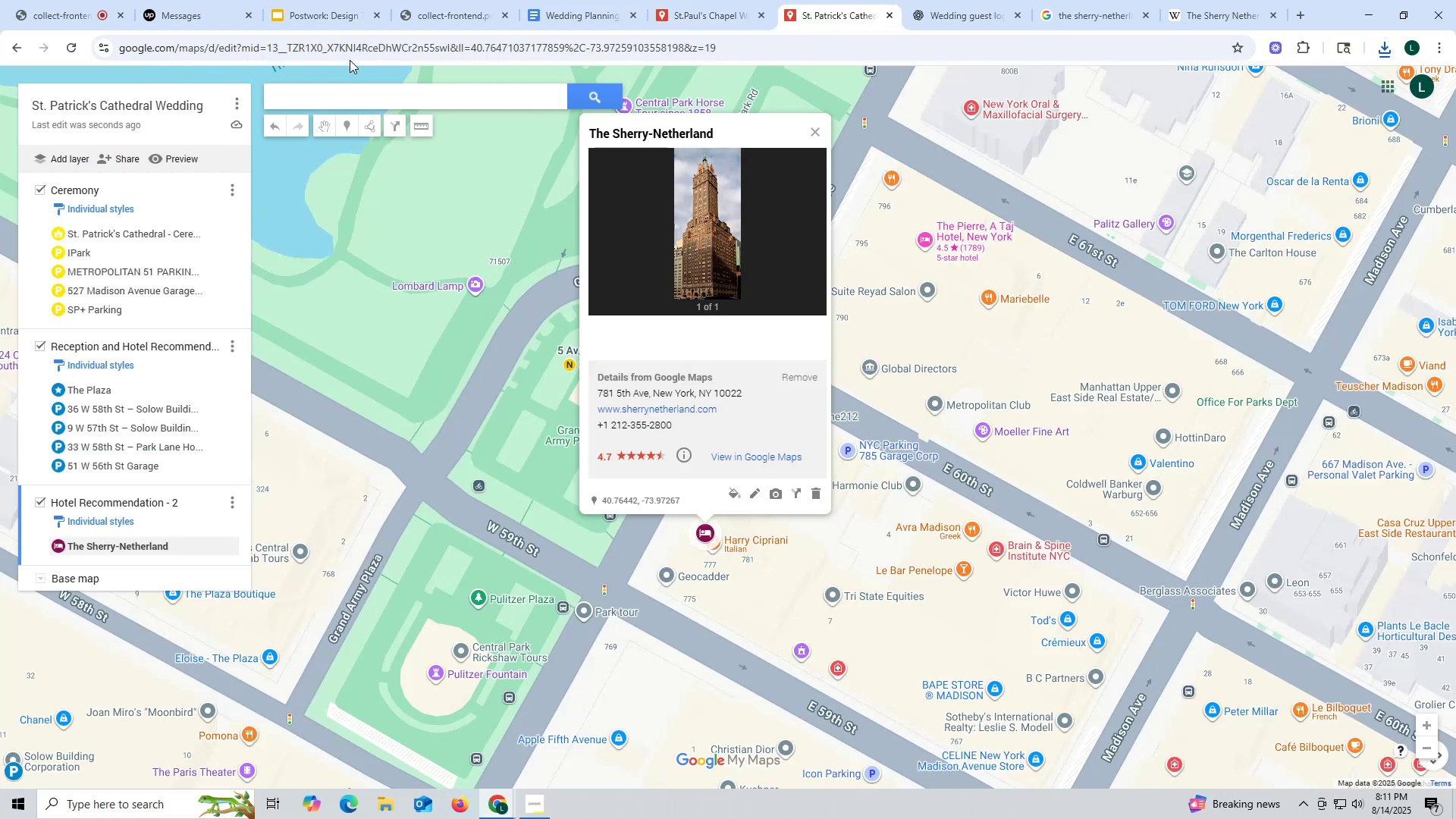 
left_click([196, 234])
 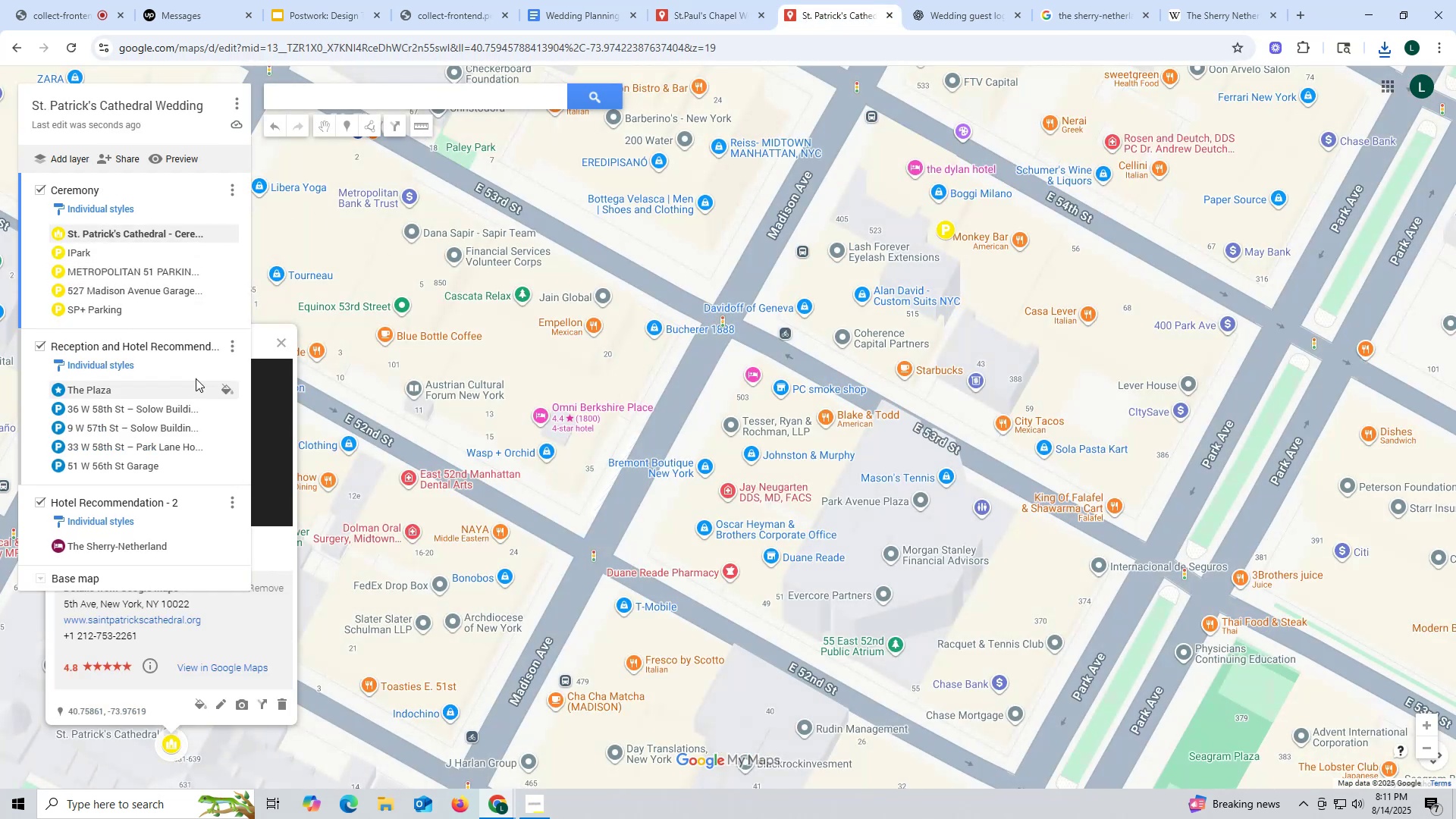 
scroll: coordinate [517, 366], scroll_direction: down, amount: 1.0
 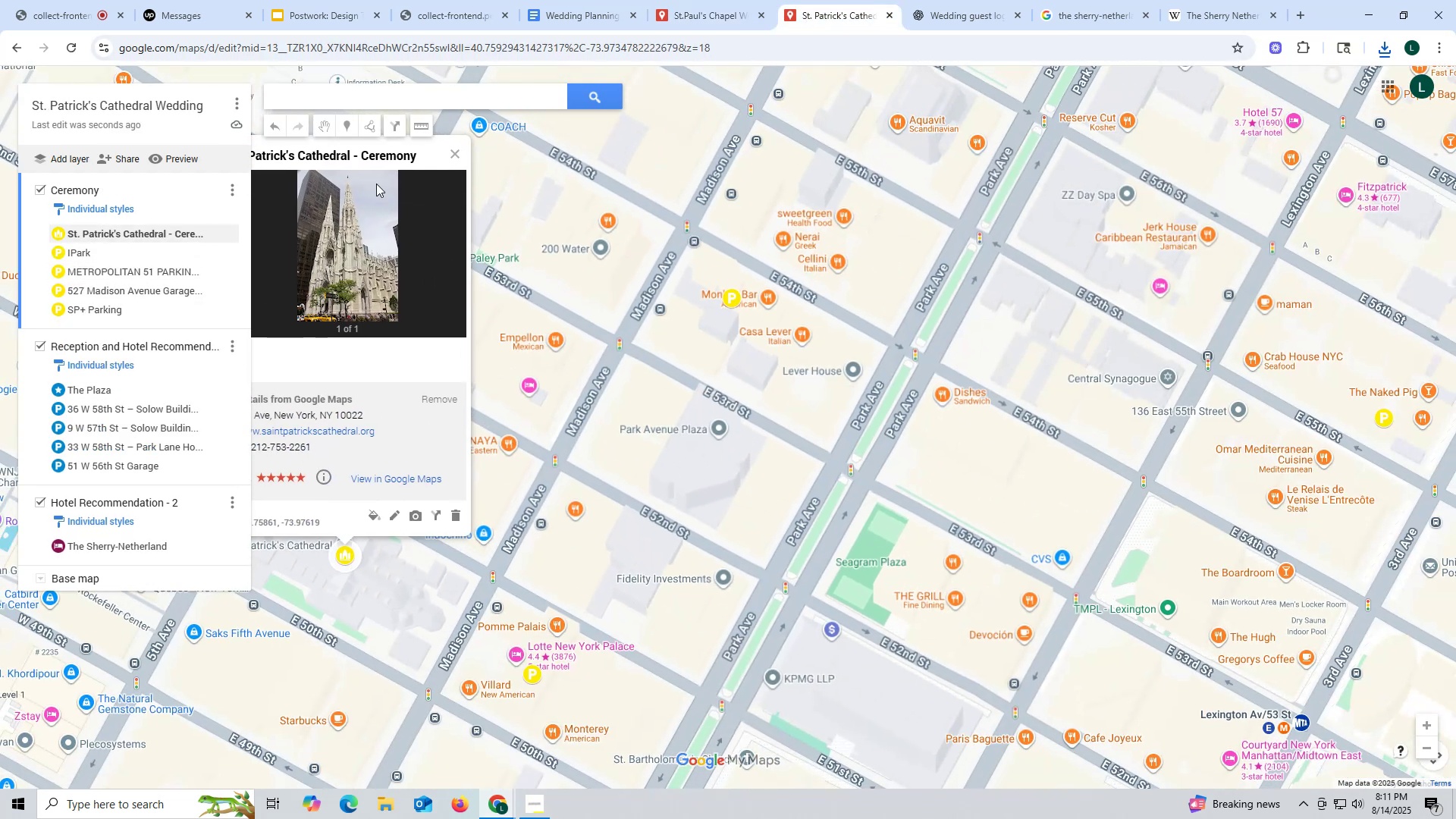 
left_click([360, 151])
 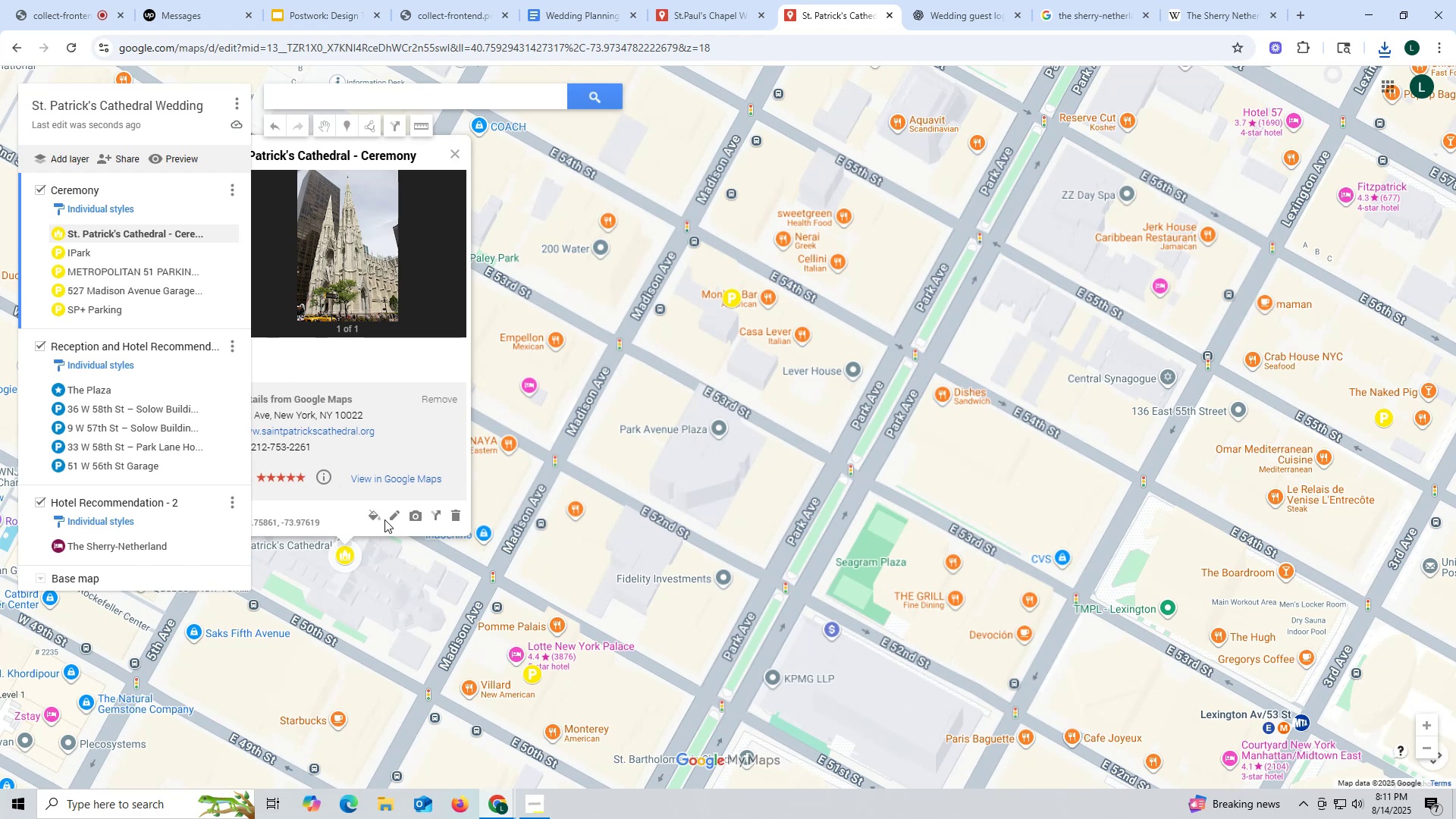 
left_click([392, 516])
 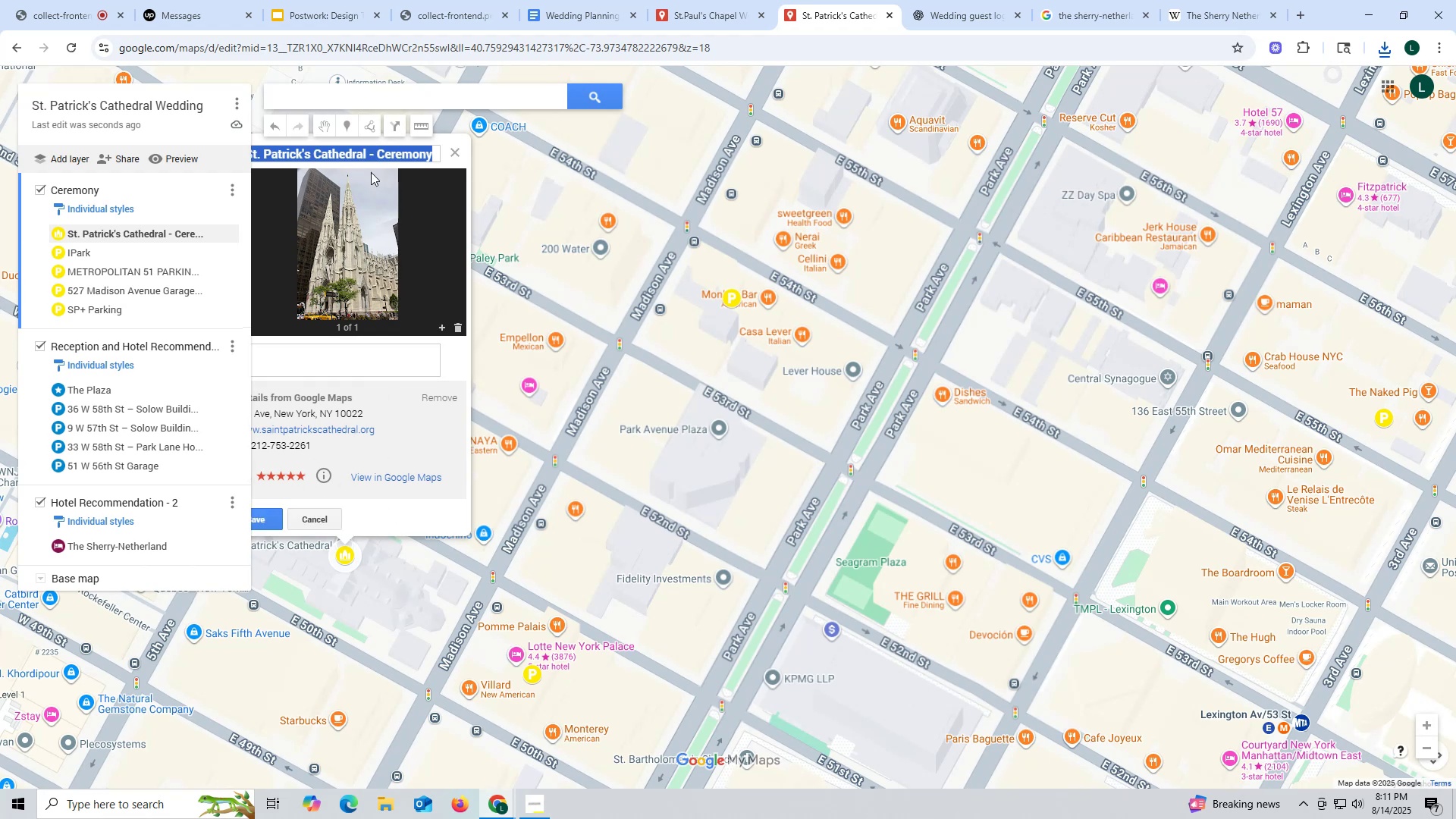 
left_click([366, 149])
 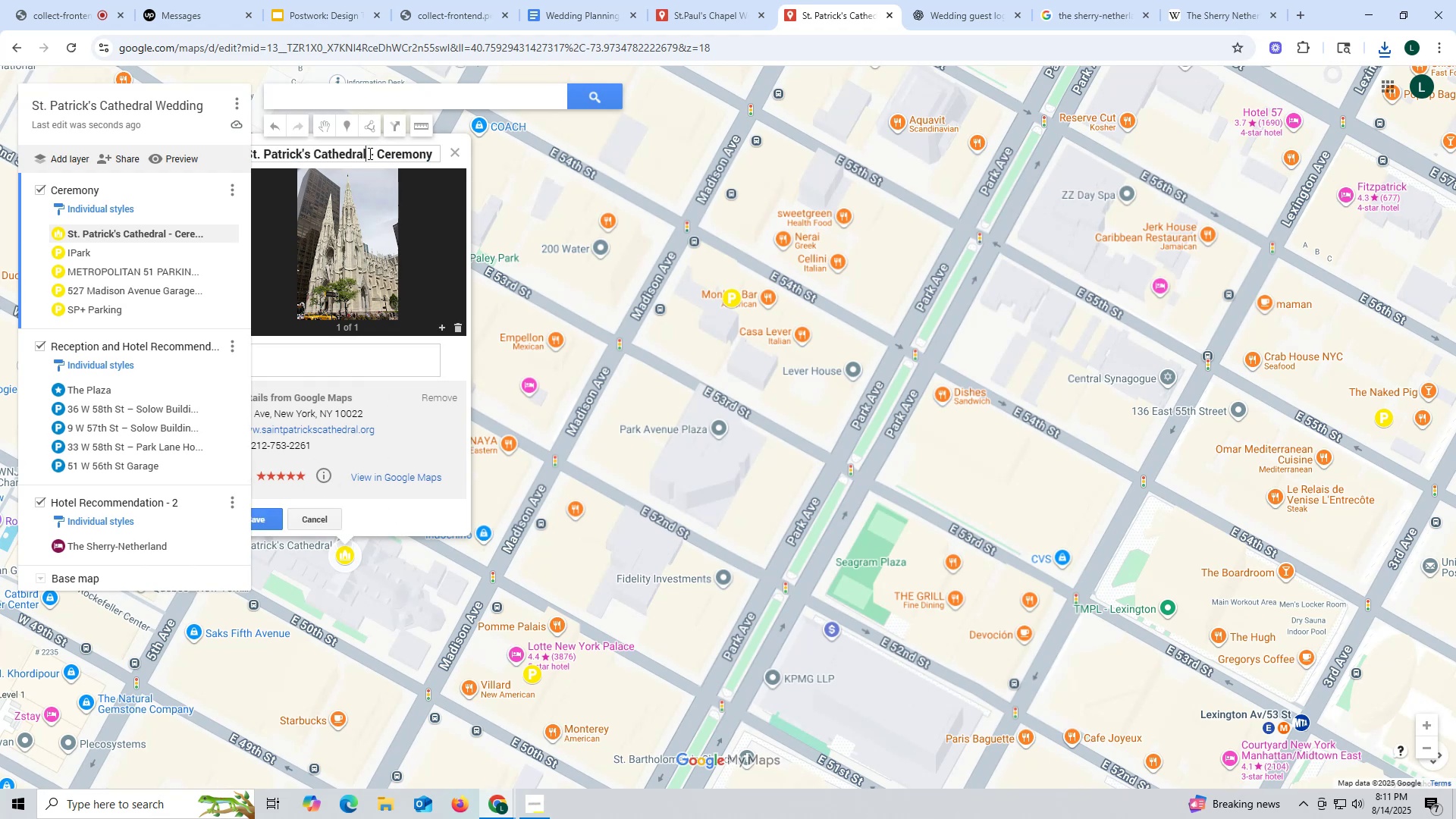 
left_click_drag(start_coordinate=[368, 152], to_coordinate=[466, 152])
 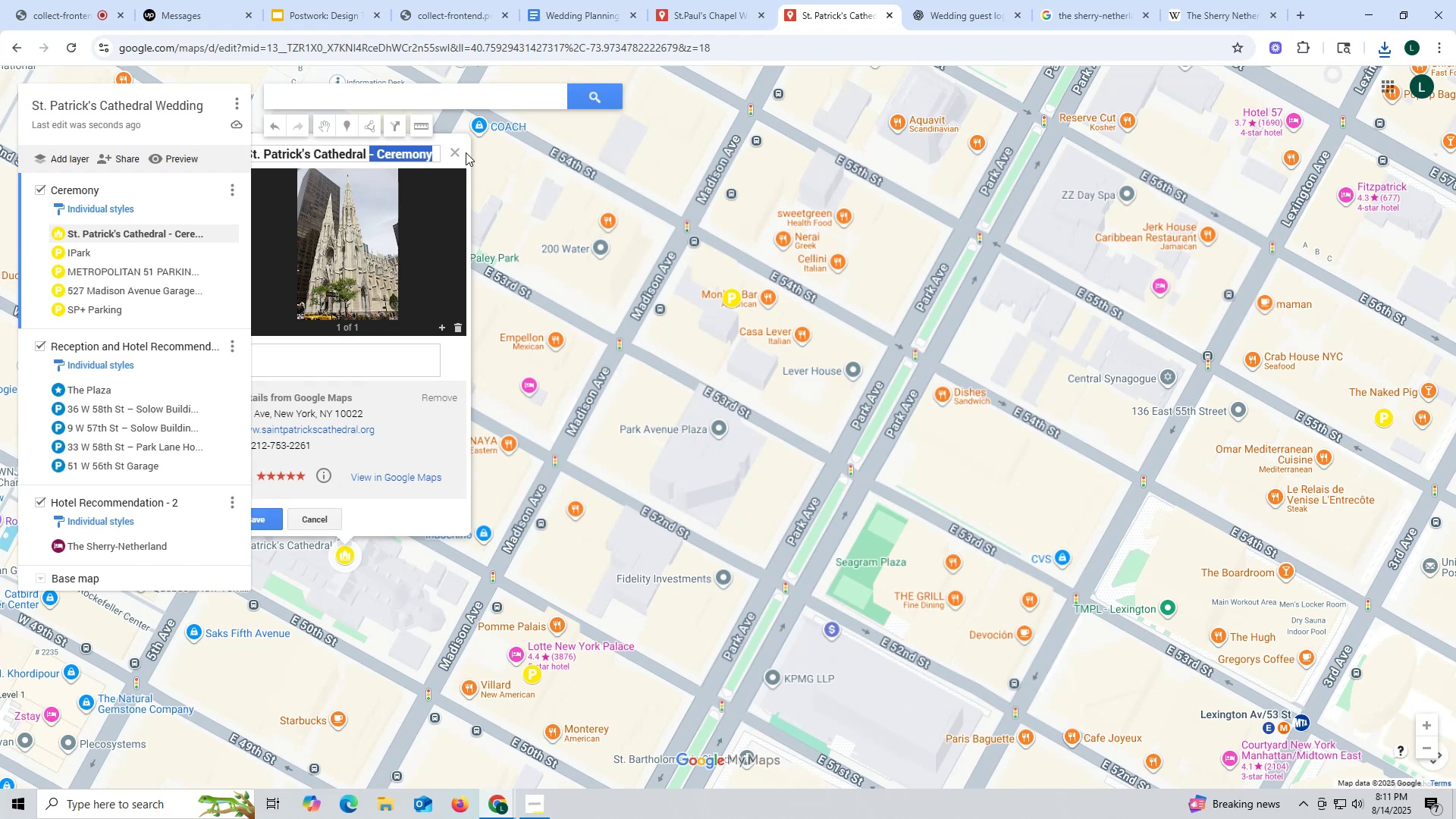 
key(Backspace)
 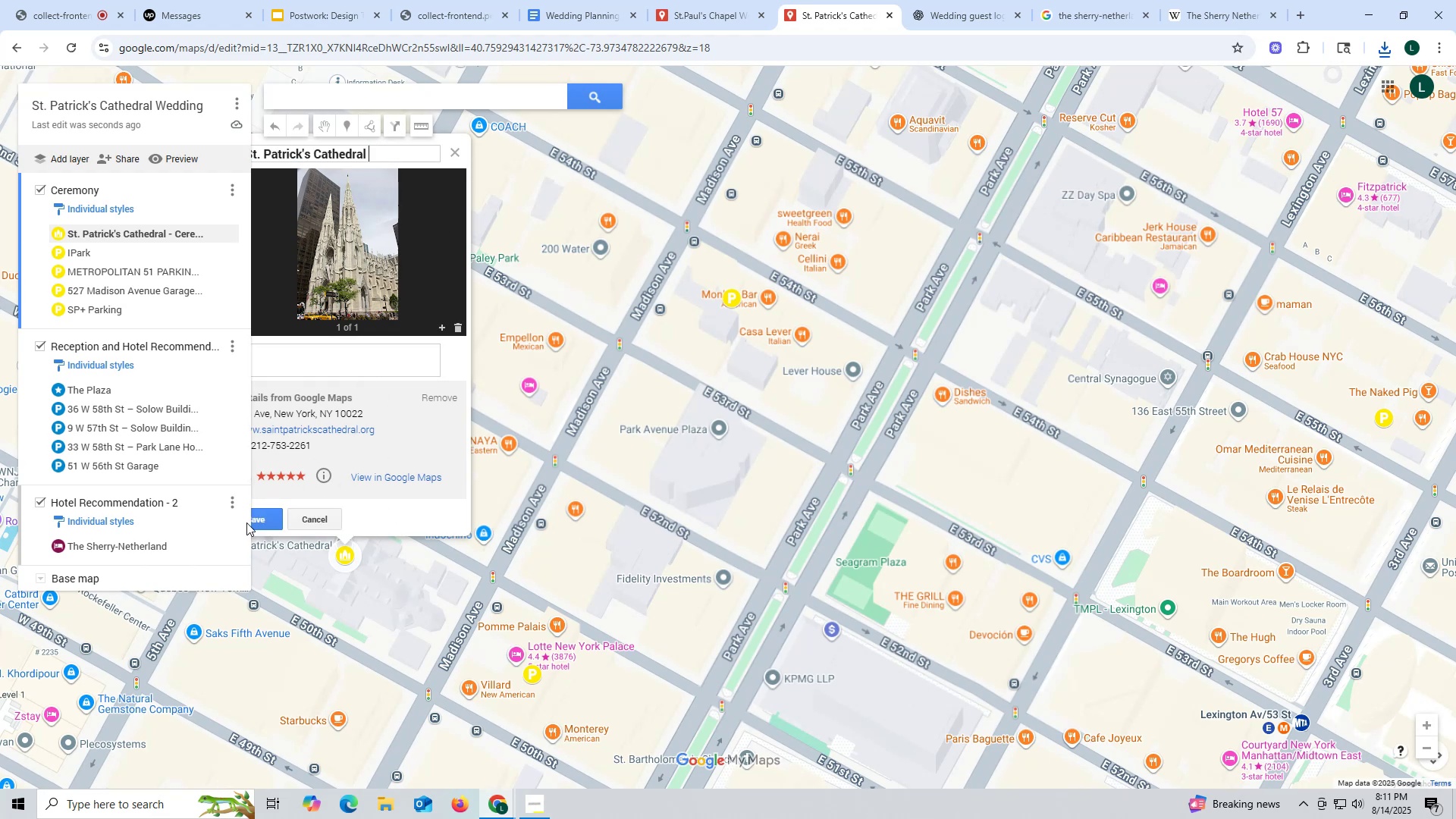 
double_click([262, 522])
 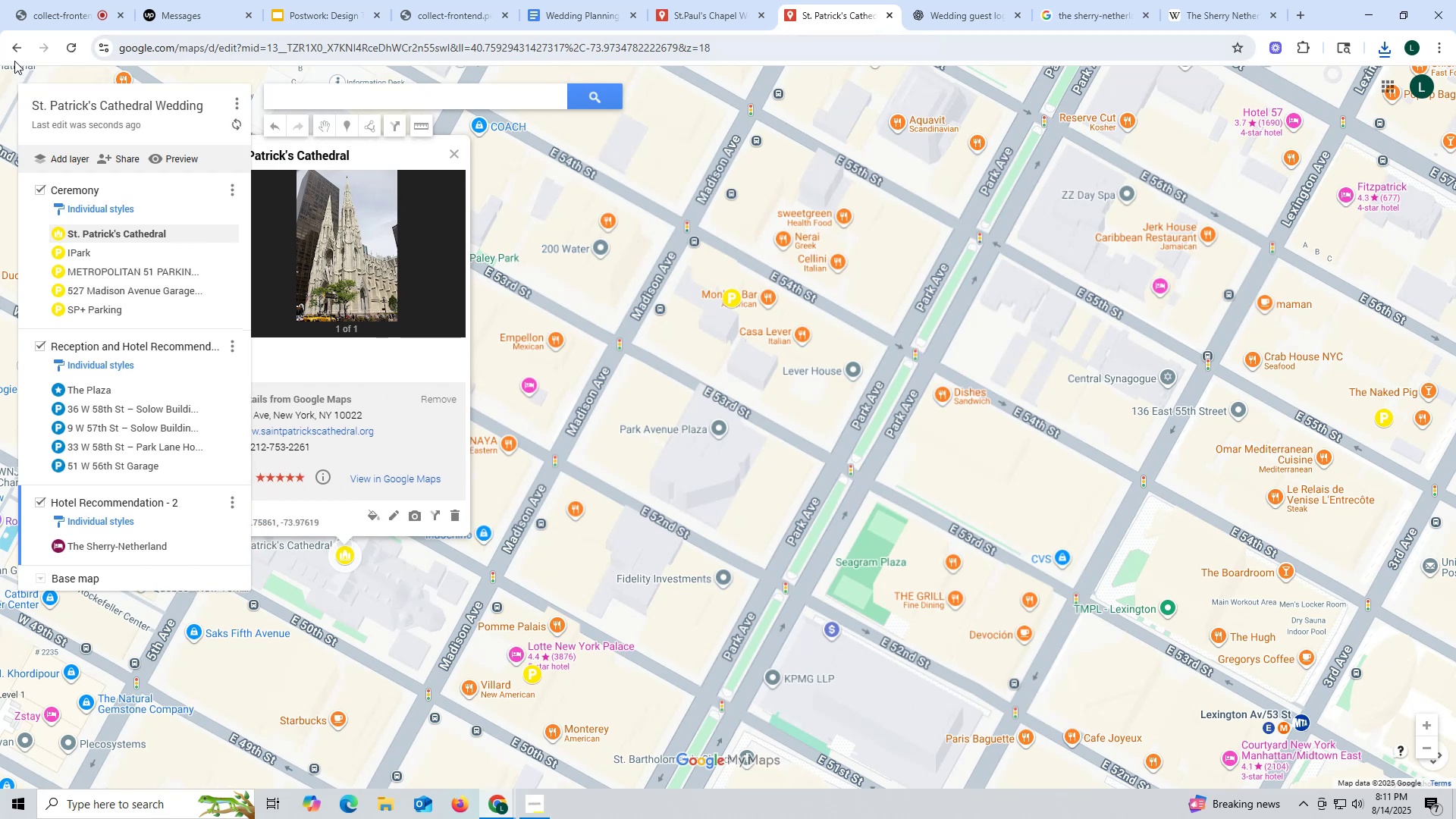 
left_click([62, 16])
 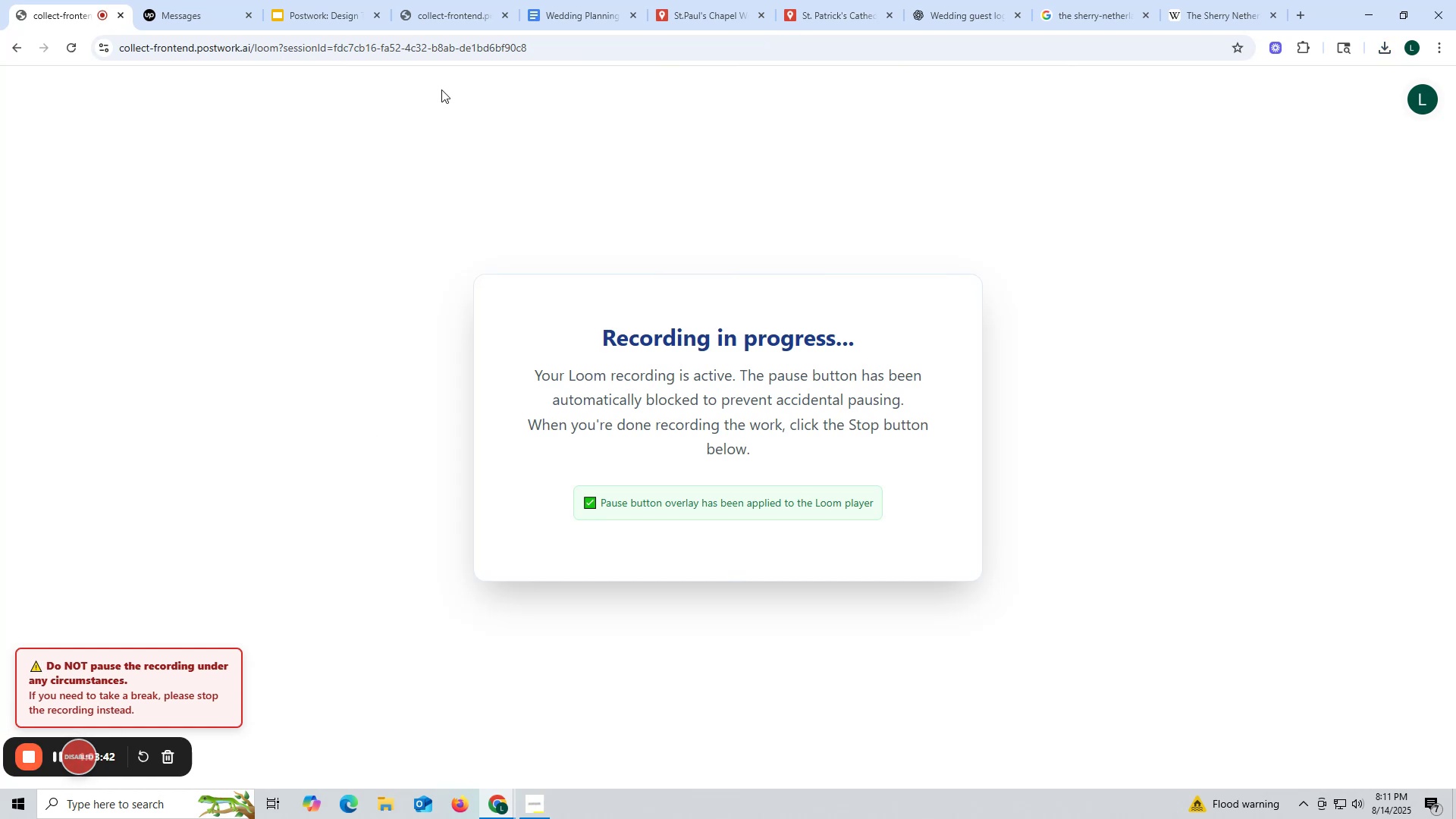 
wait(6.53)
 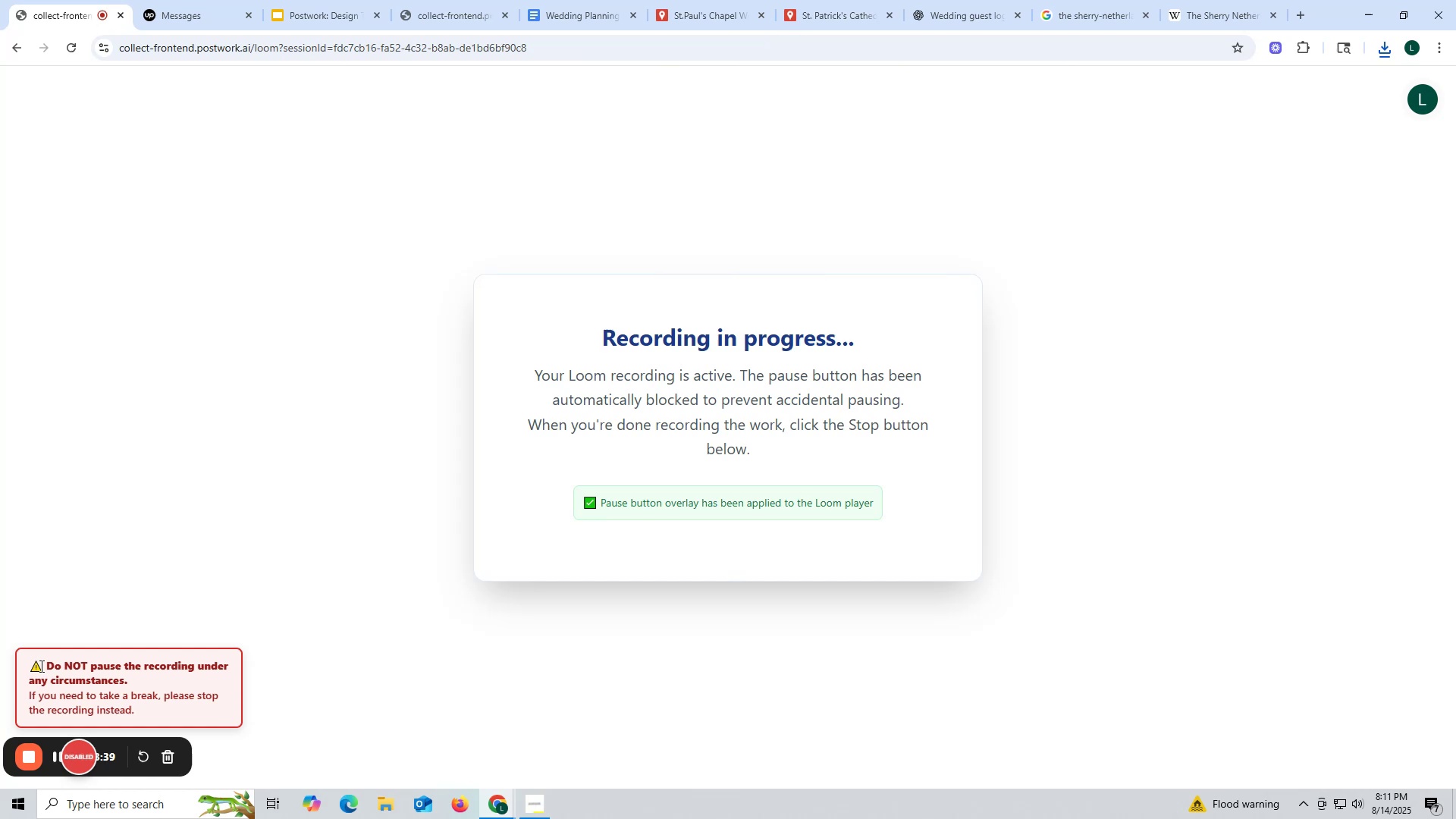 
left_click([594, 8])
 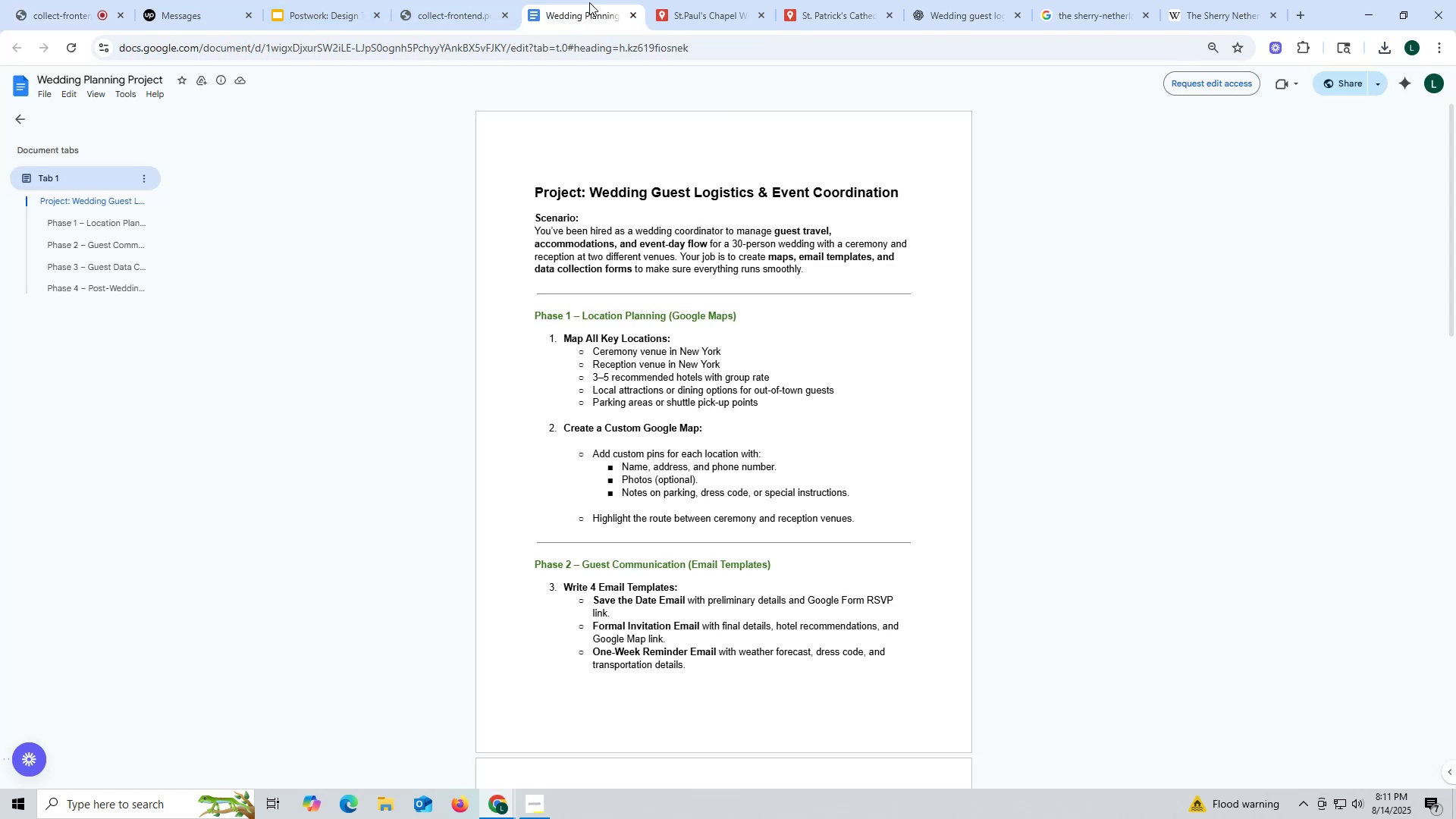 
left_click([618, 11])
 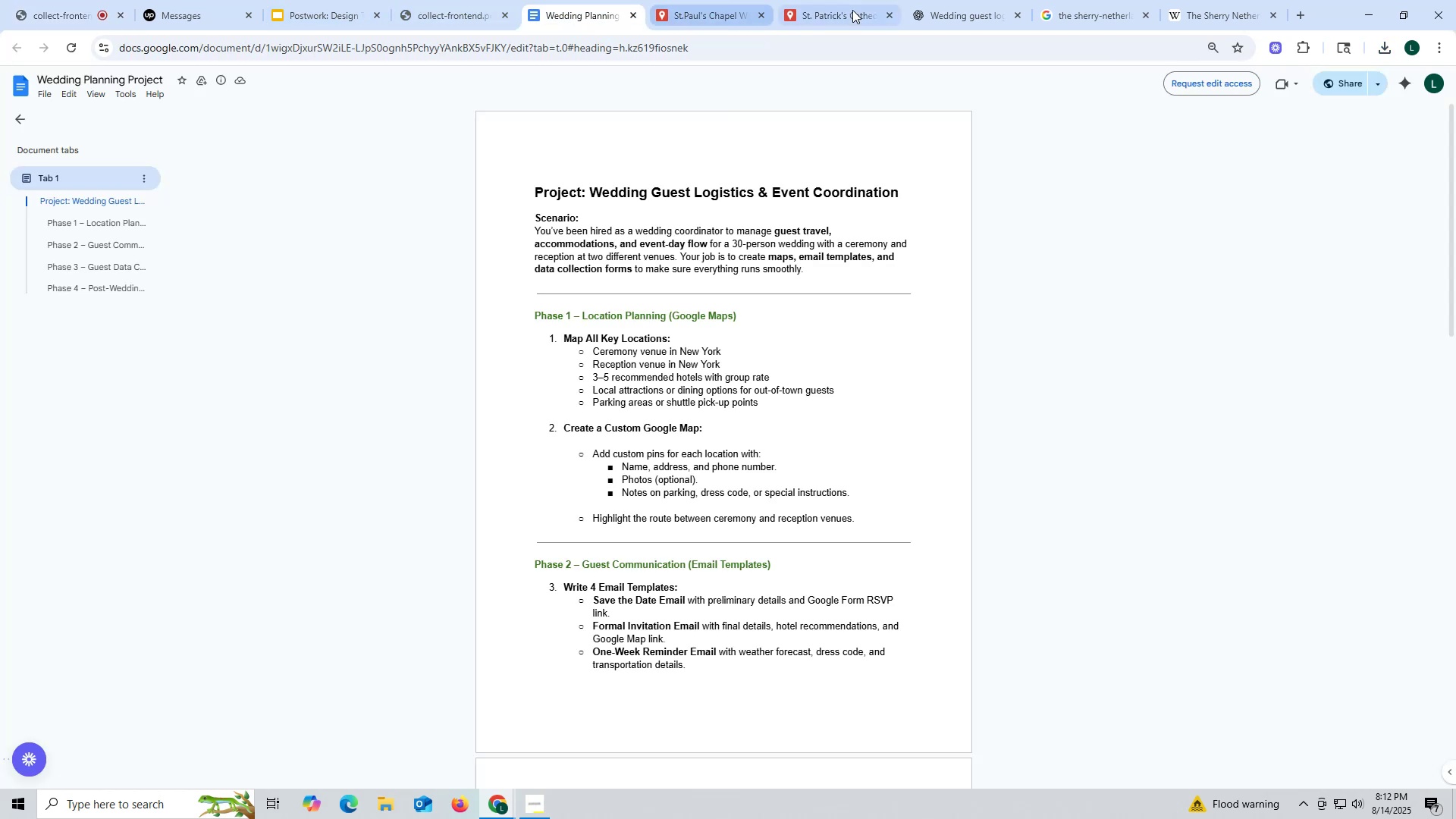 
left_click([852, 10])
 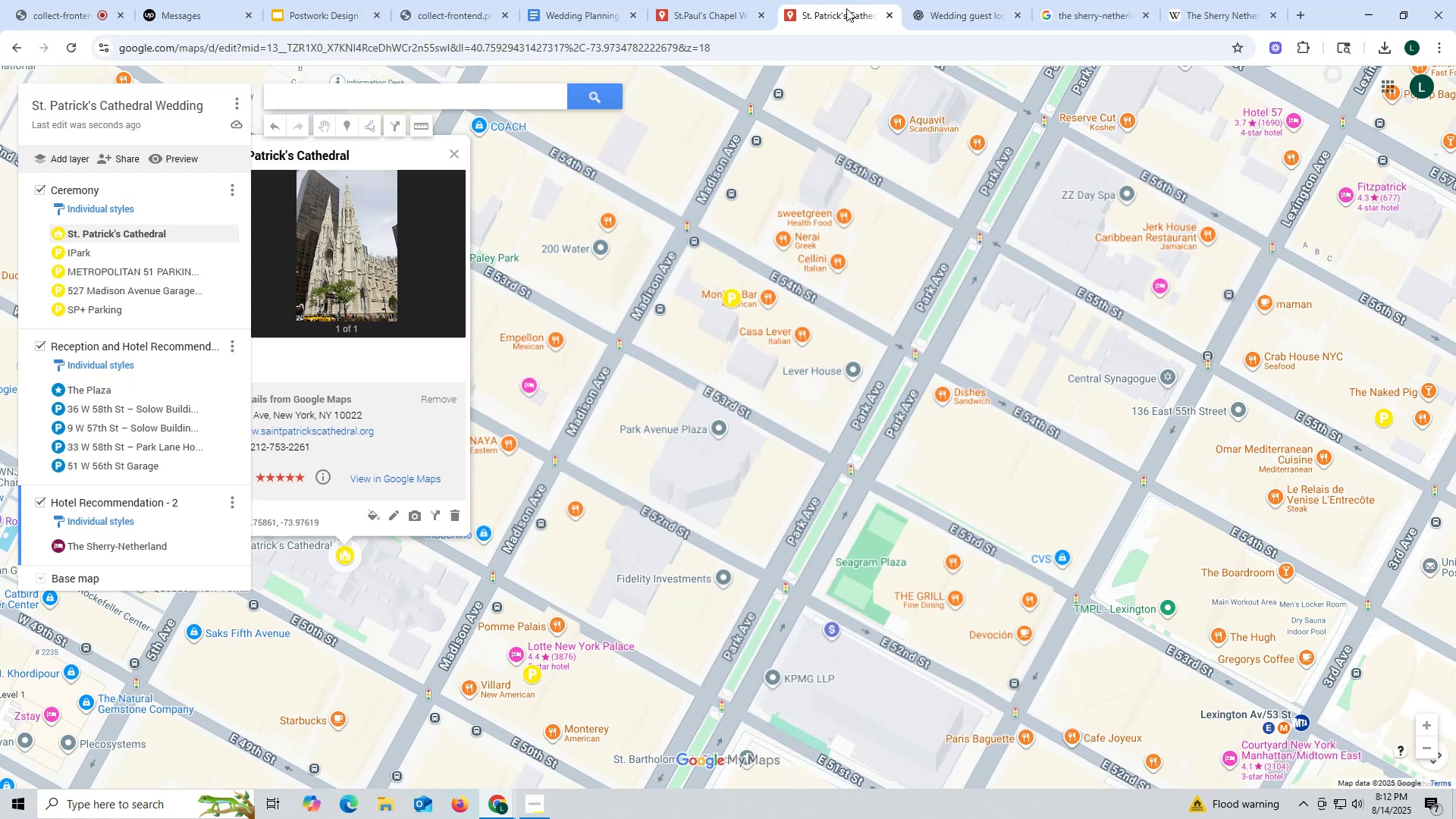 